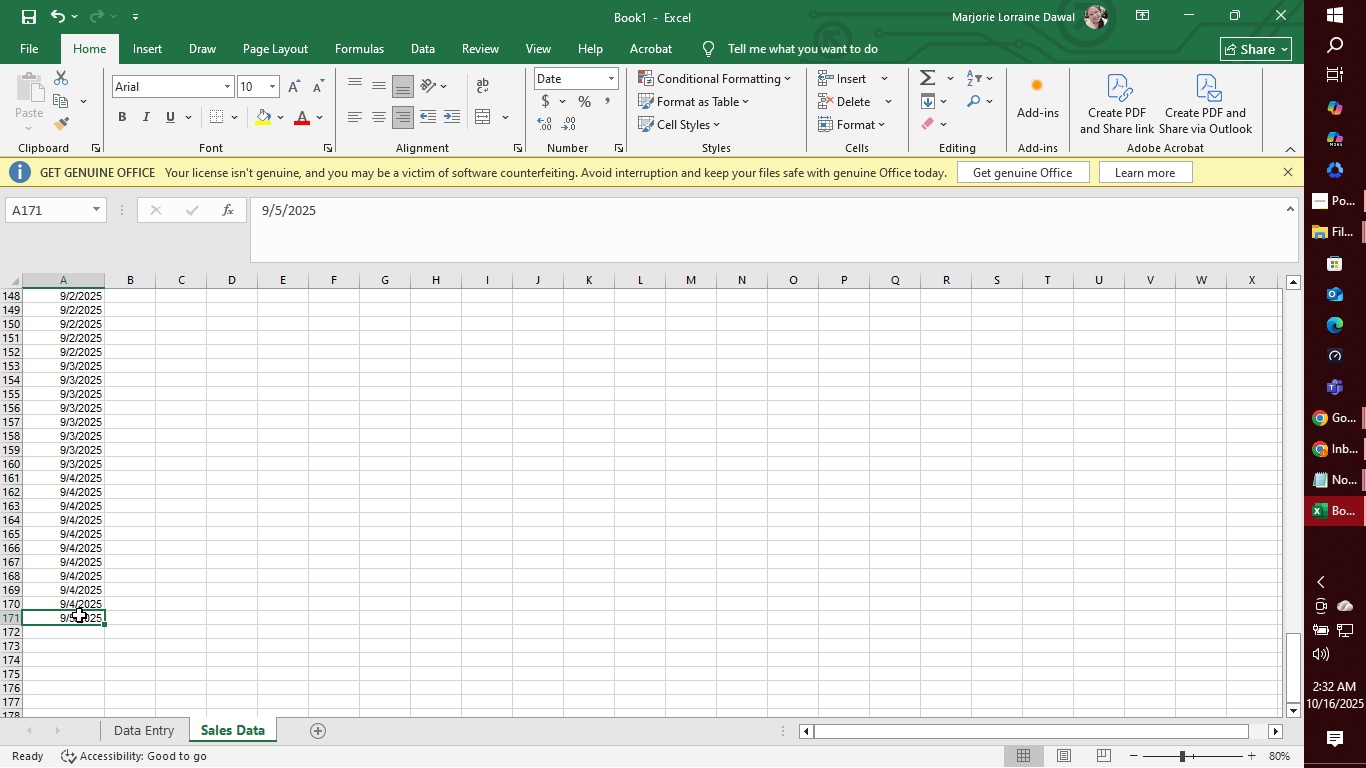 
key(Control+C)
 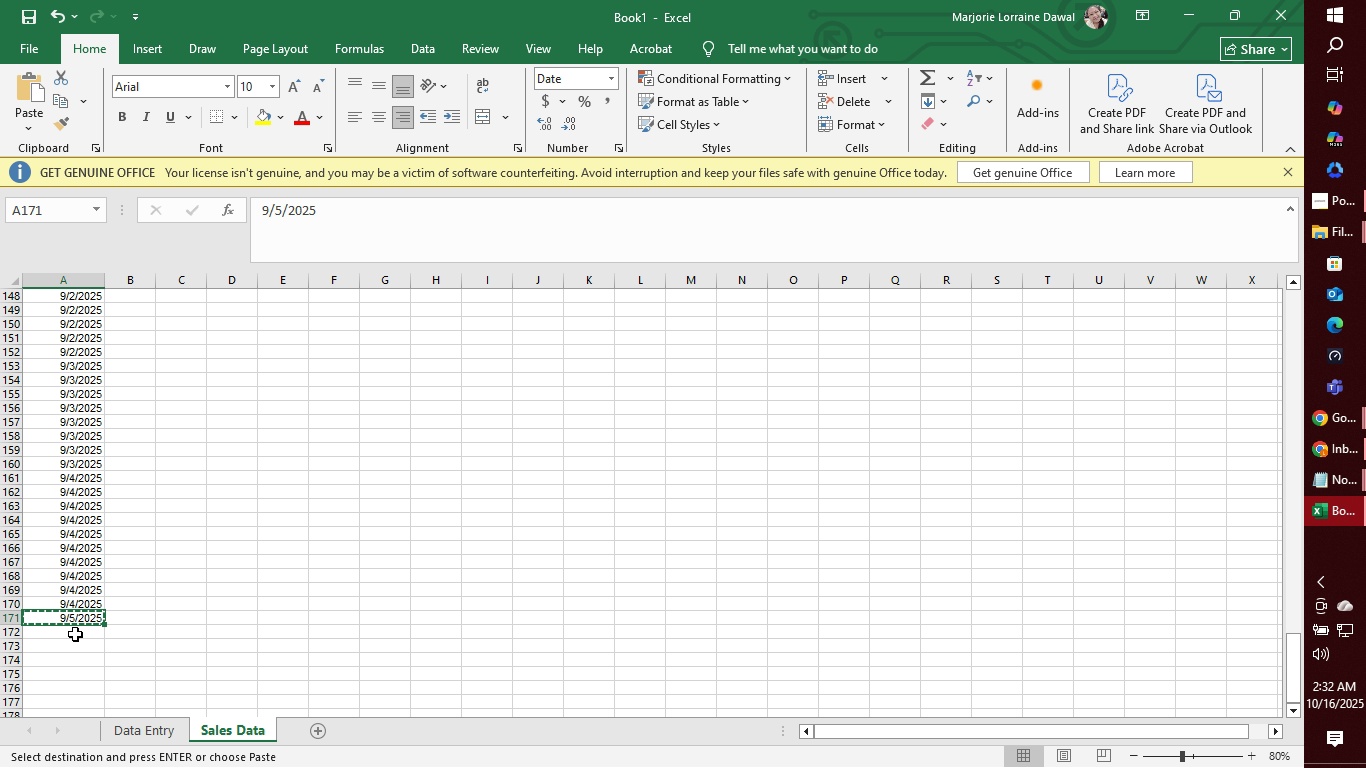 
left_click_drag(start_coordinate=[75, 634], to_coordinate=[75, 702])
 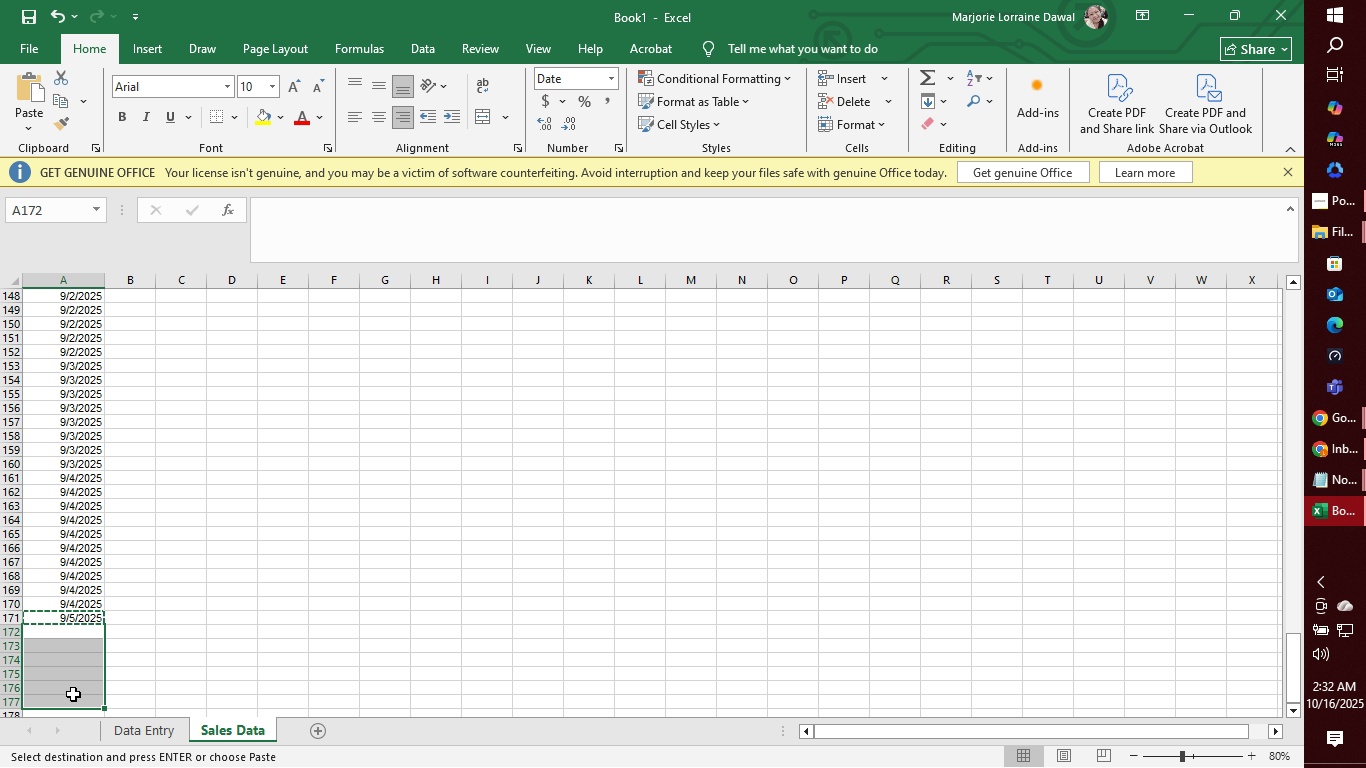 
key(Control+V)
 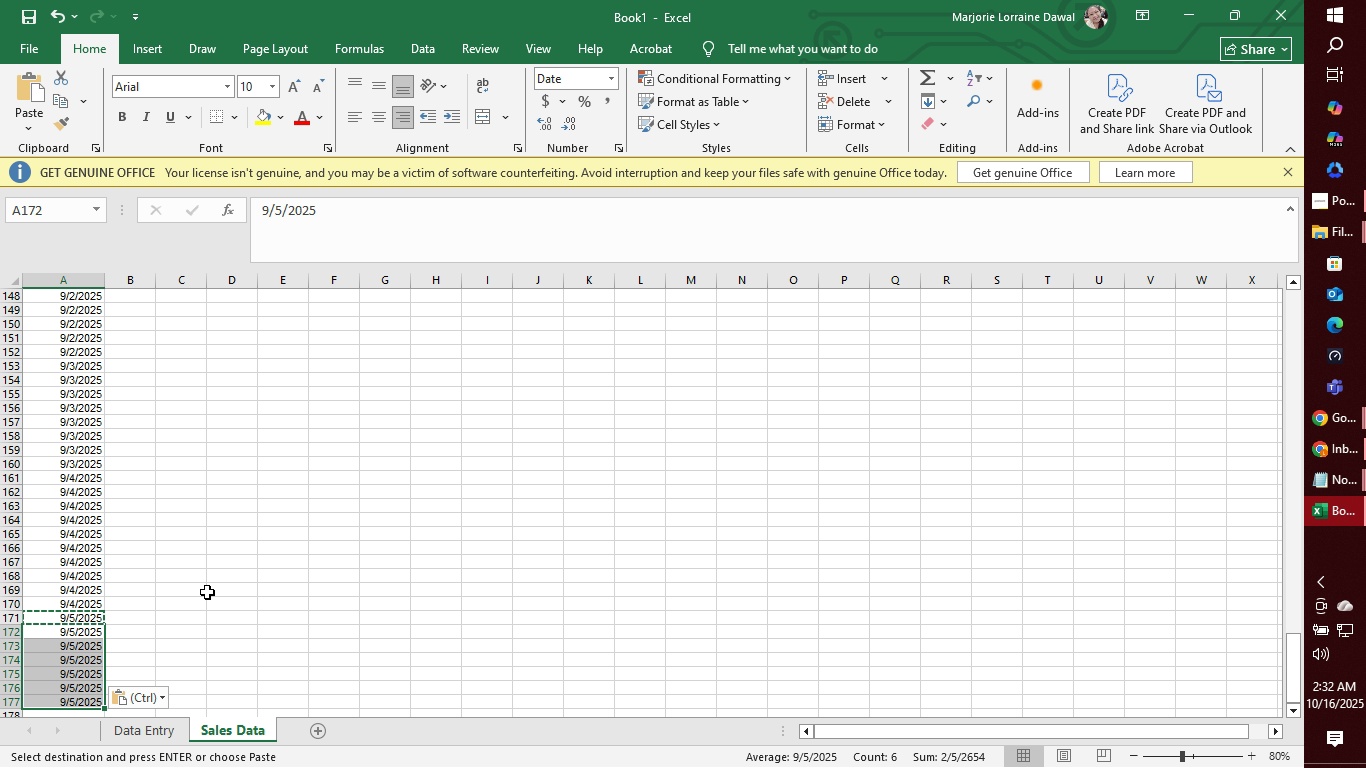 
scroll: coordinate [210, 561], scroll_direction: down, amount: 6.0
 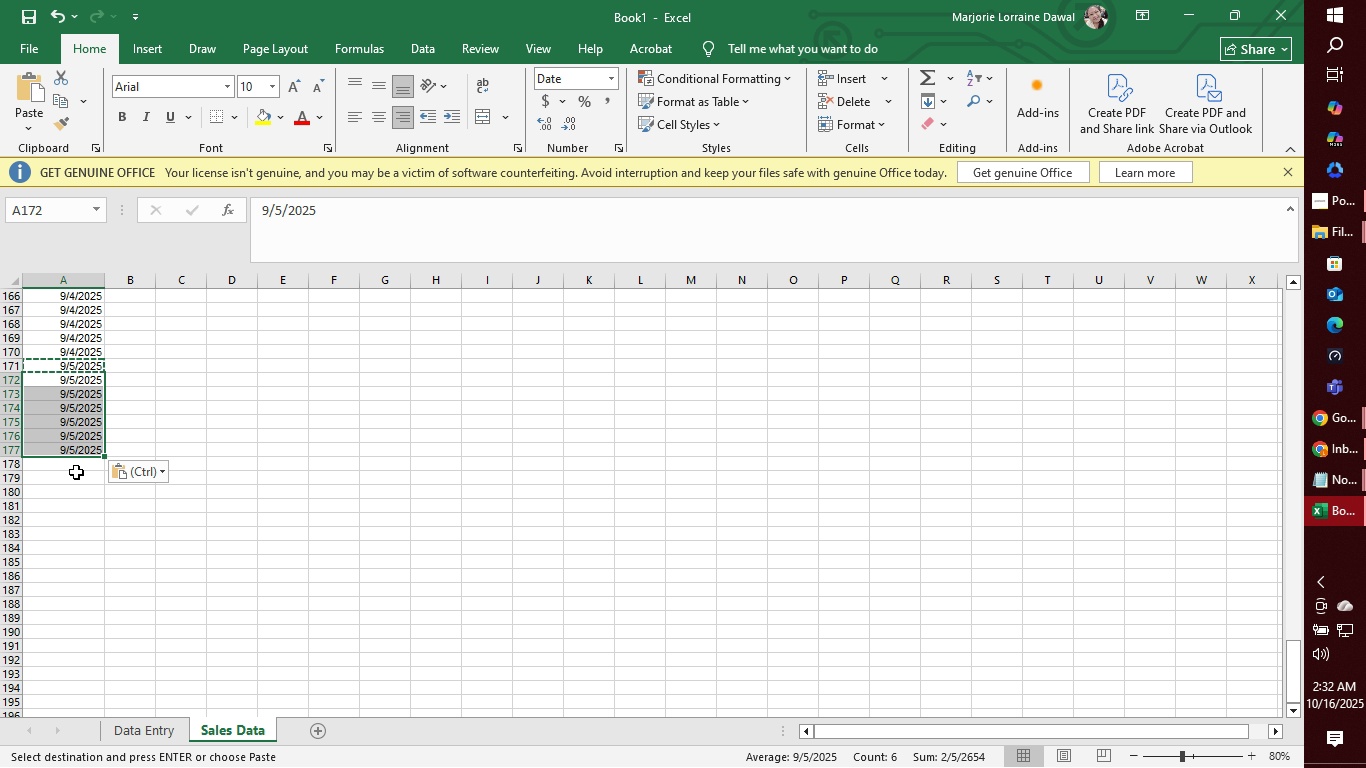 
left_click([76, 468])
 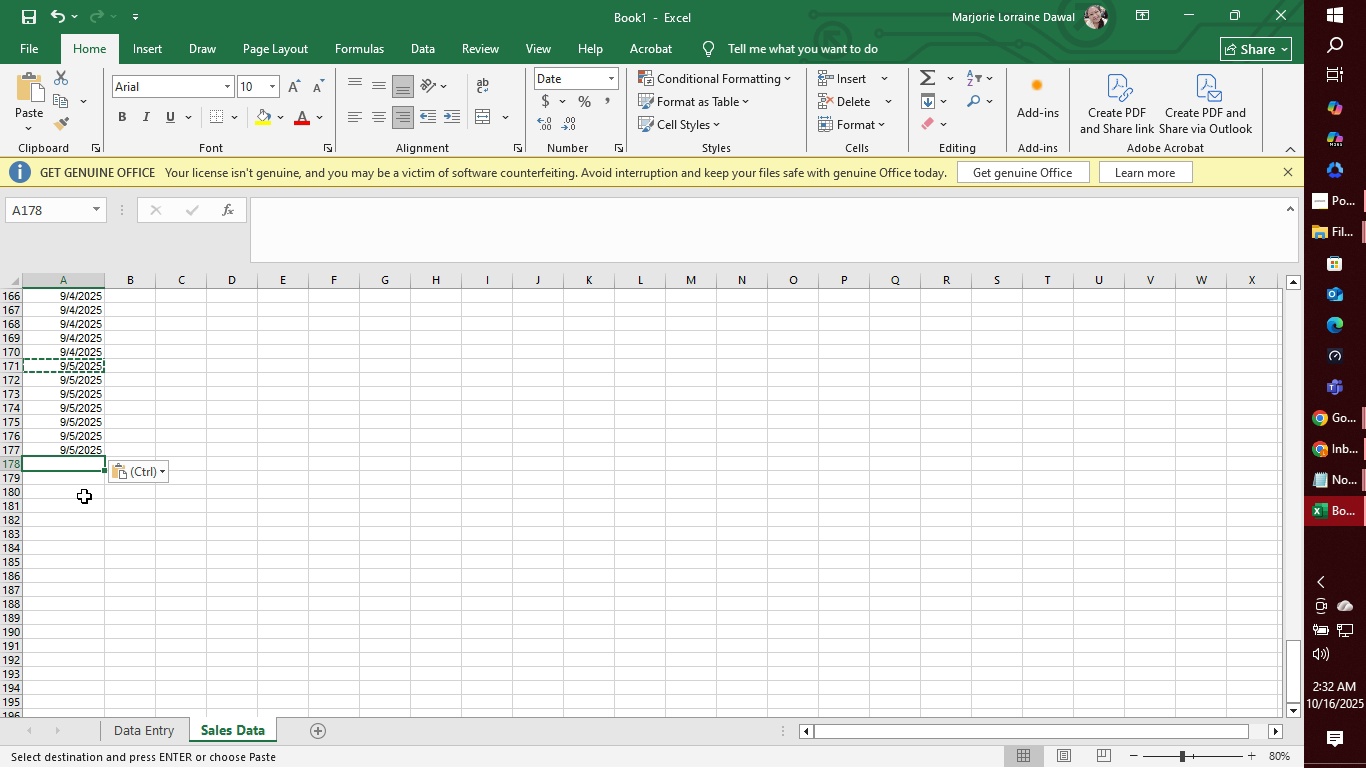 
type(9/6/2025)
 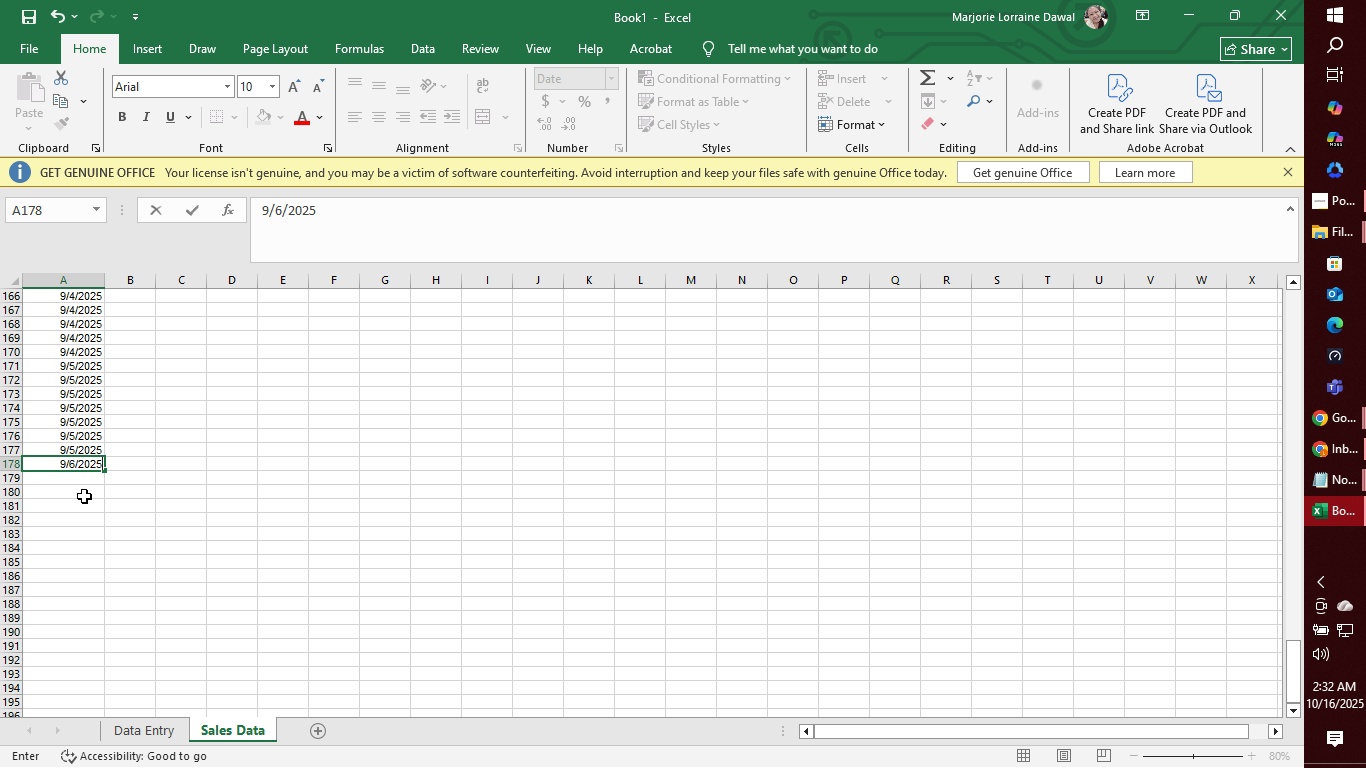 
key(Enter)
 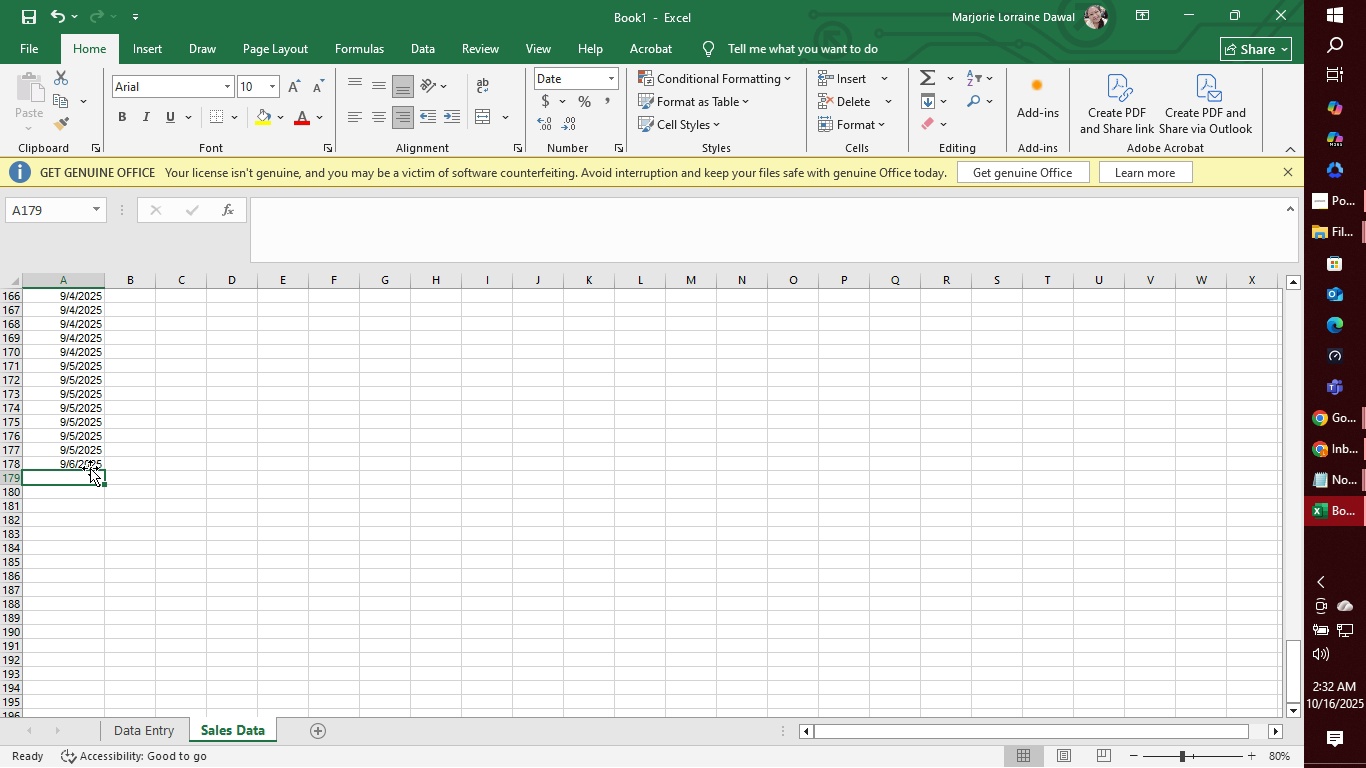 
double_click([92, 462])
 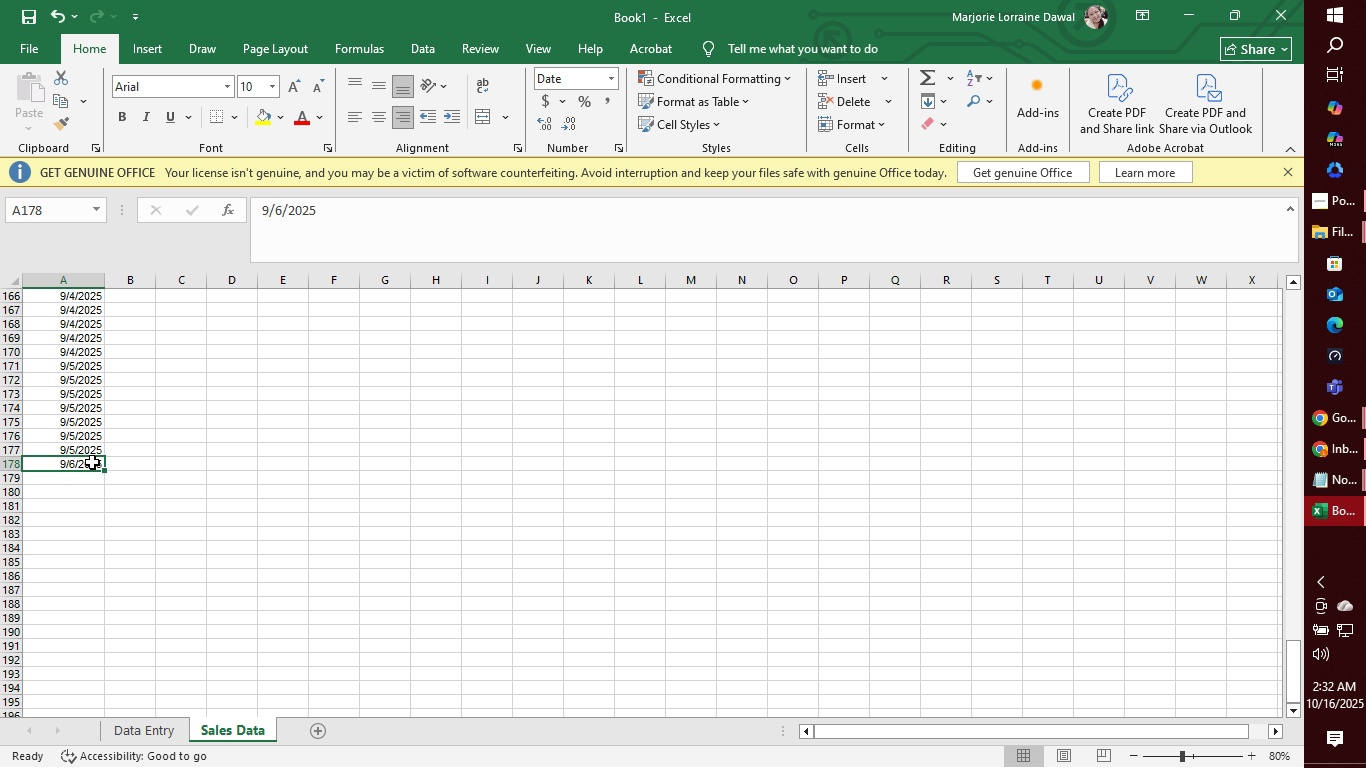 
key(Control+C)
 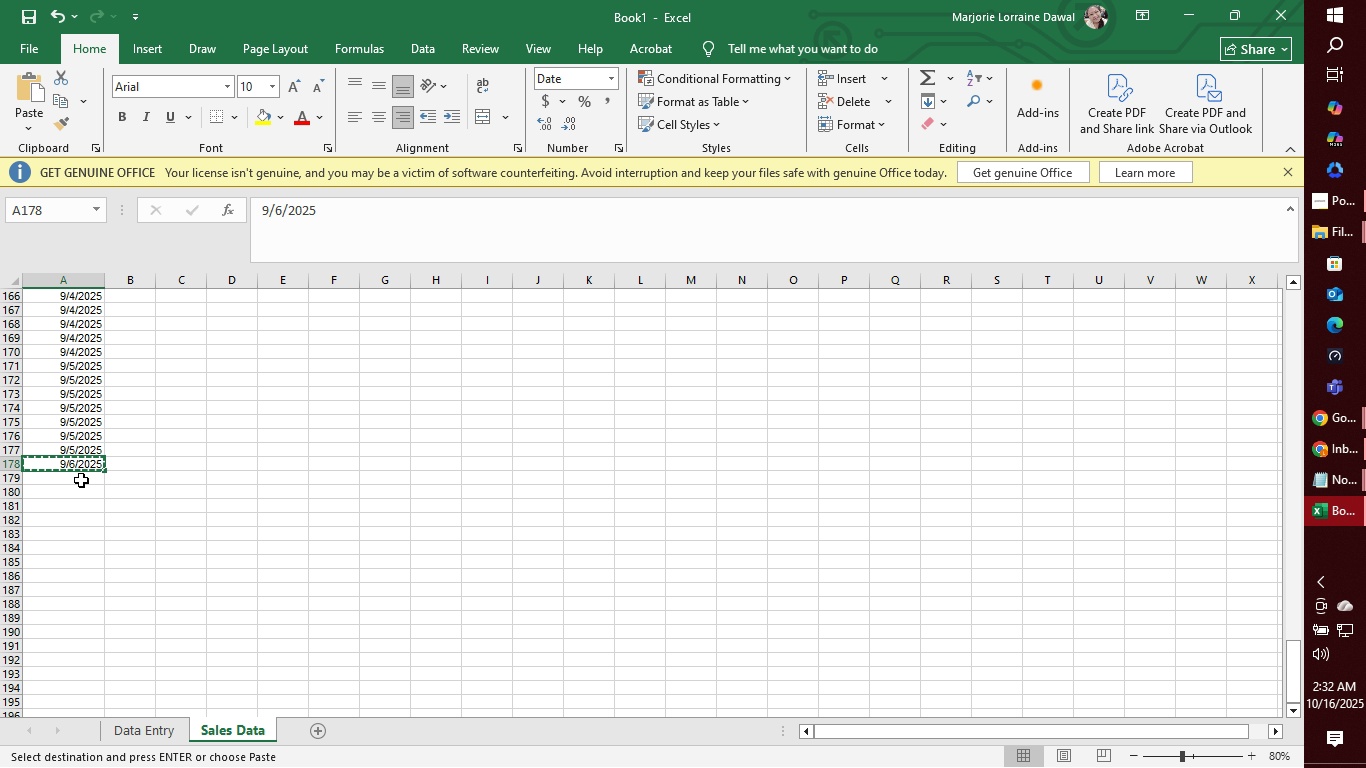 
wait(11.46)
 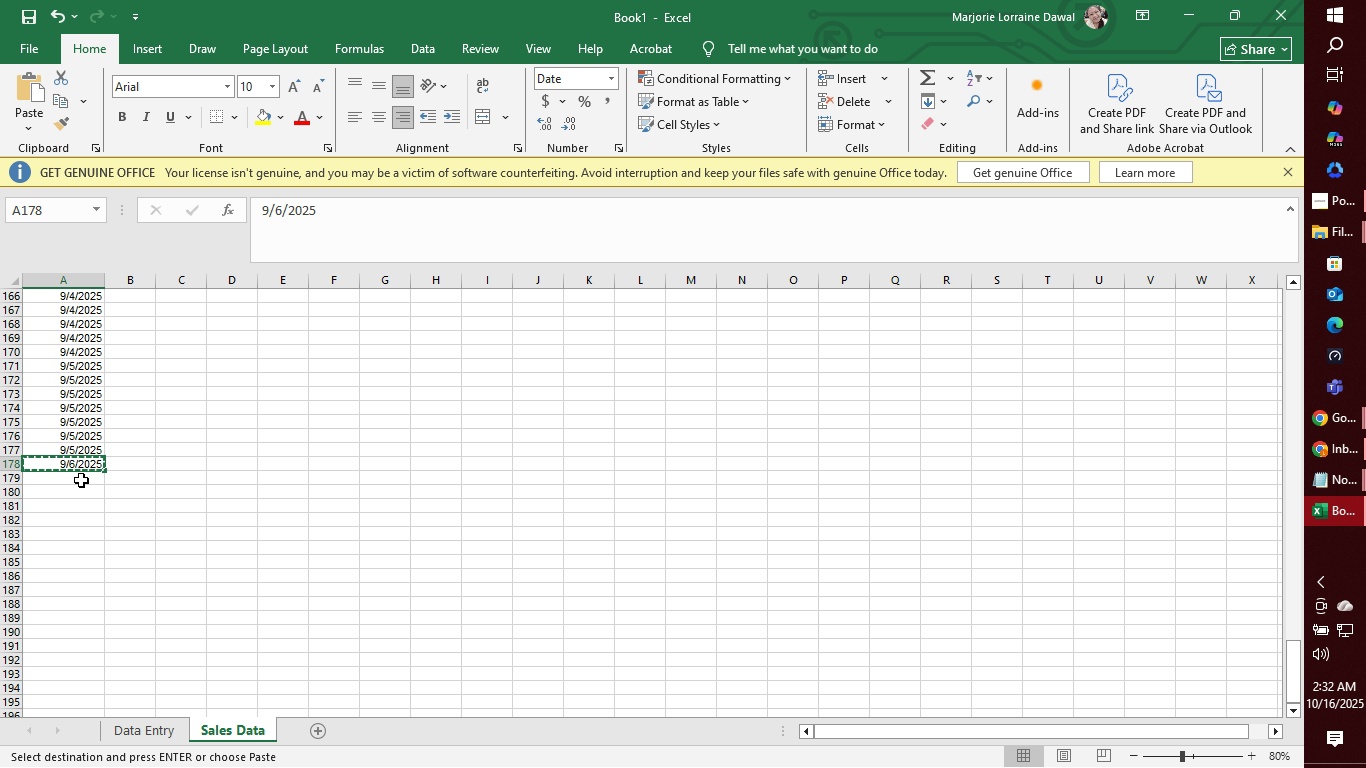 
left_click([76, 463])
 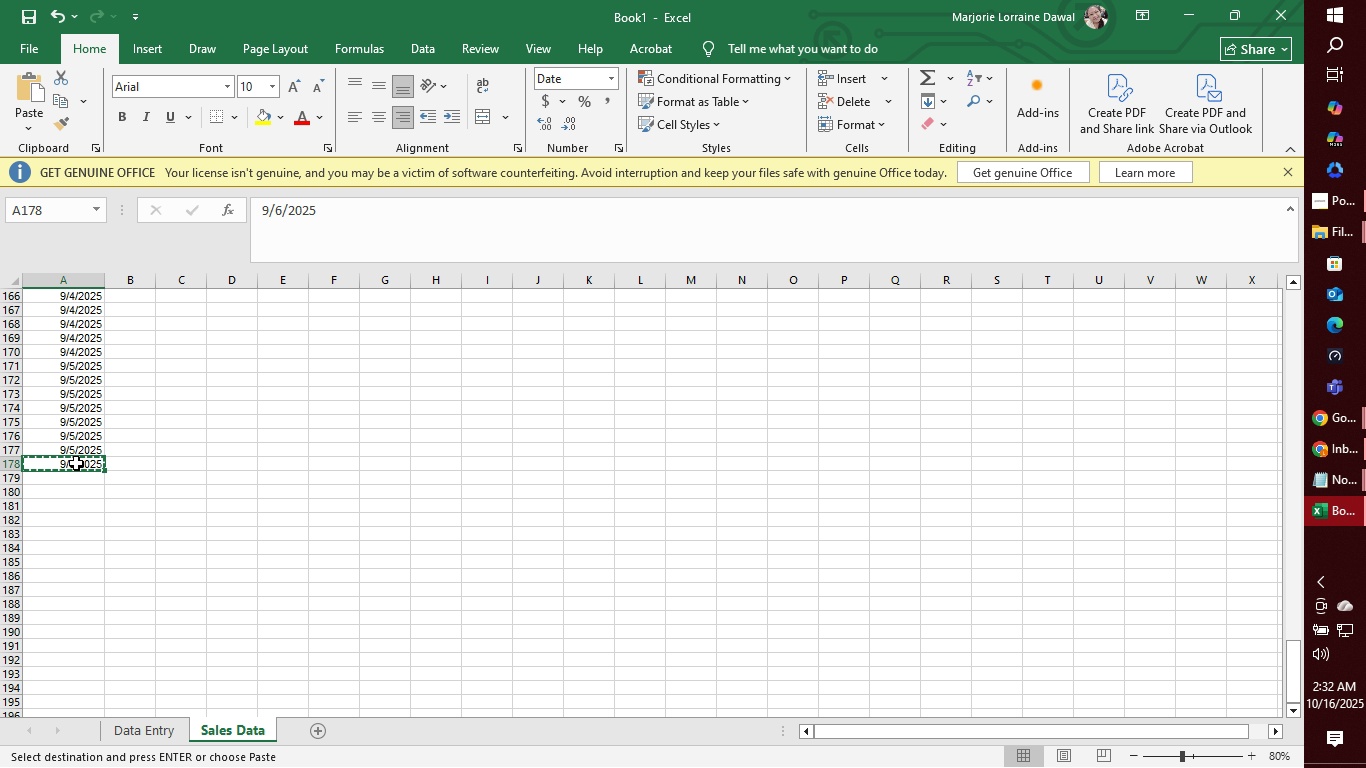 
key(Control+C)
 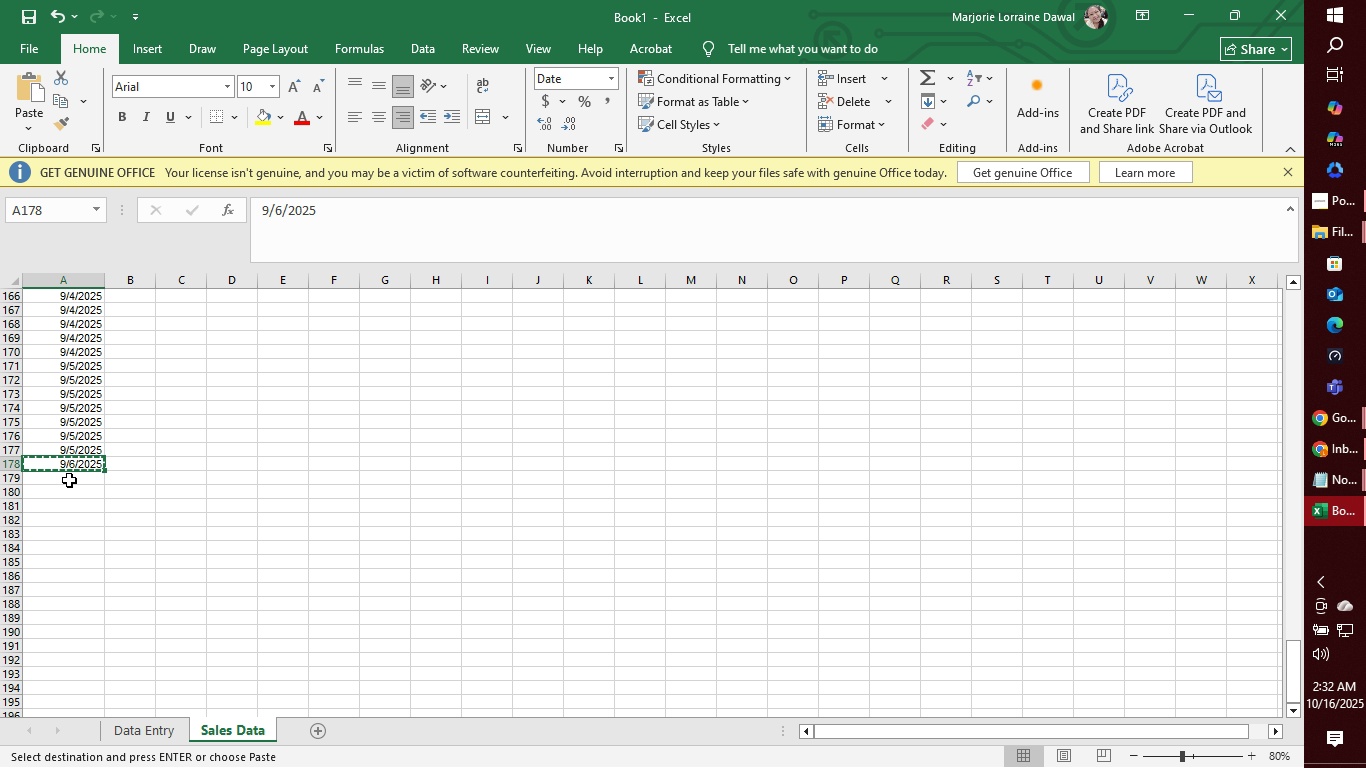 
left_click_drag(start_coordinate=[69, 480], to_coordinate=[69, 588])
 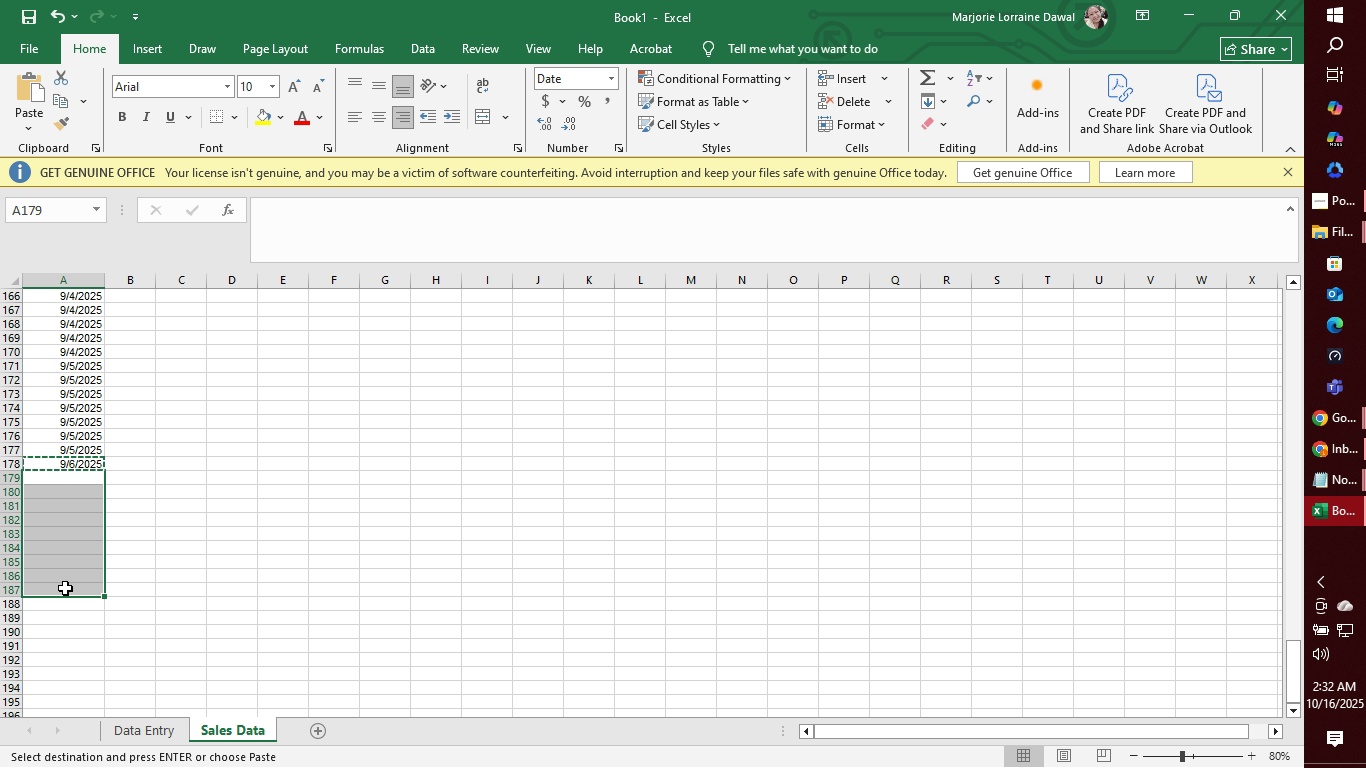 
key(Control+V)
 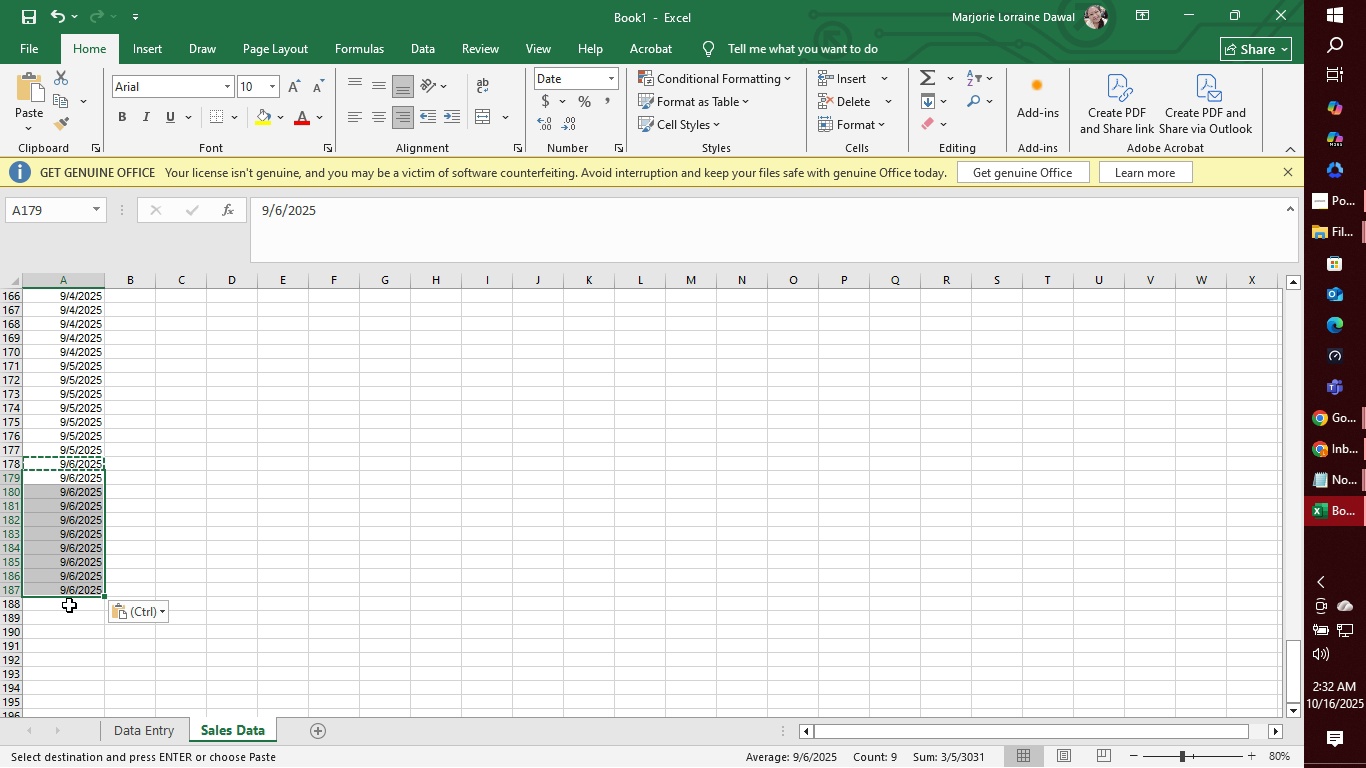 
left_click([69, 605])
 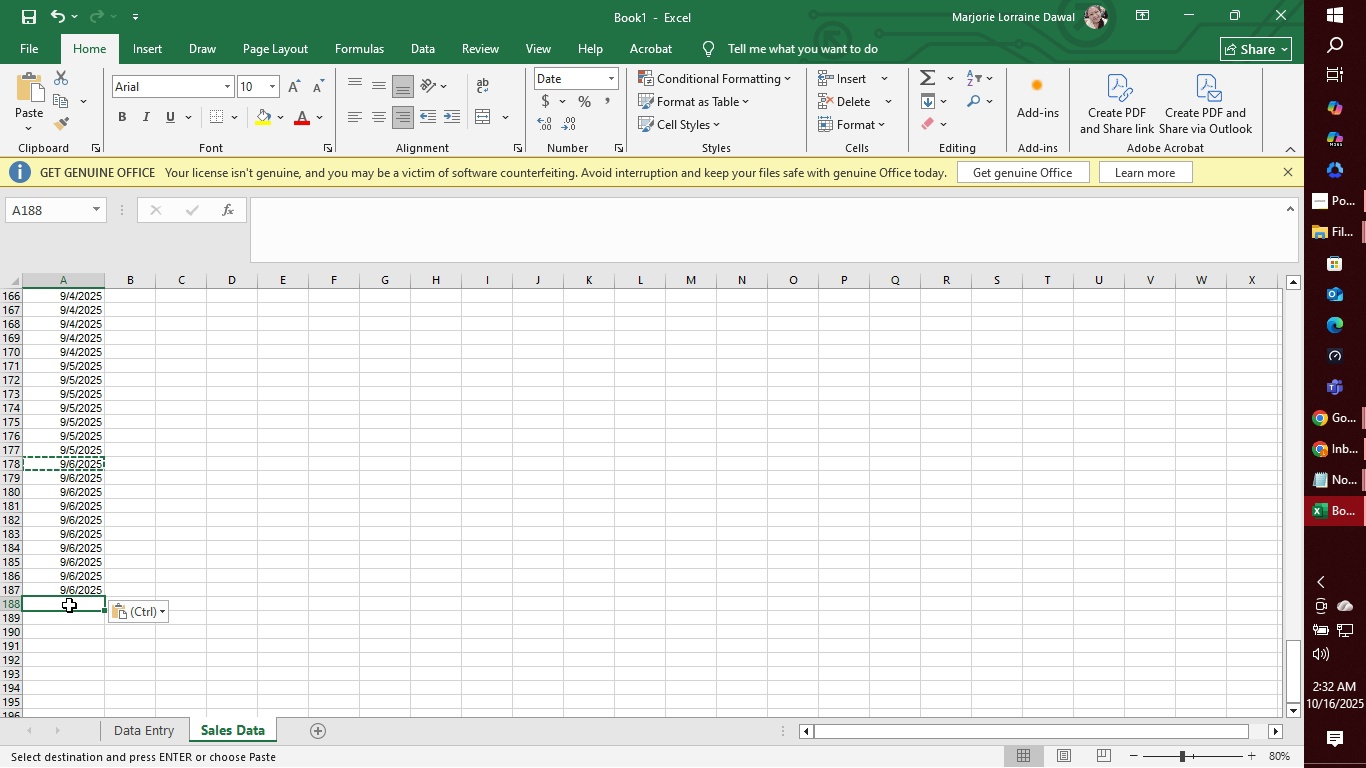 
type(9/7/2025)
 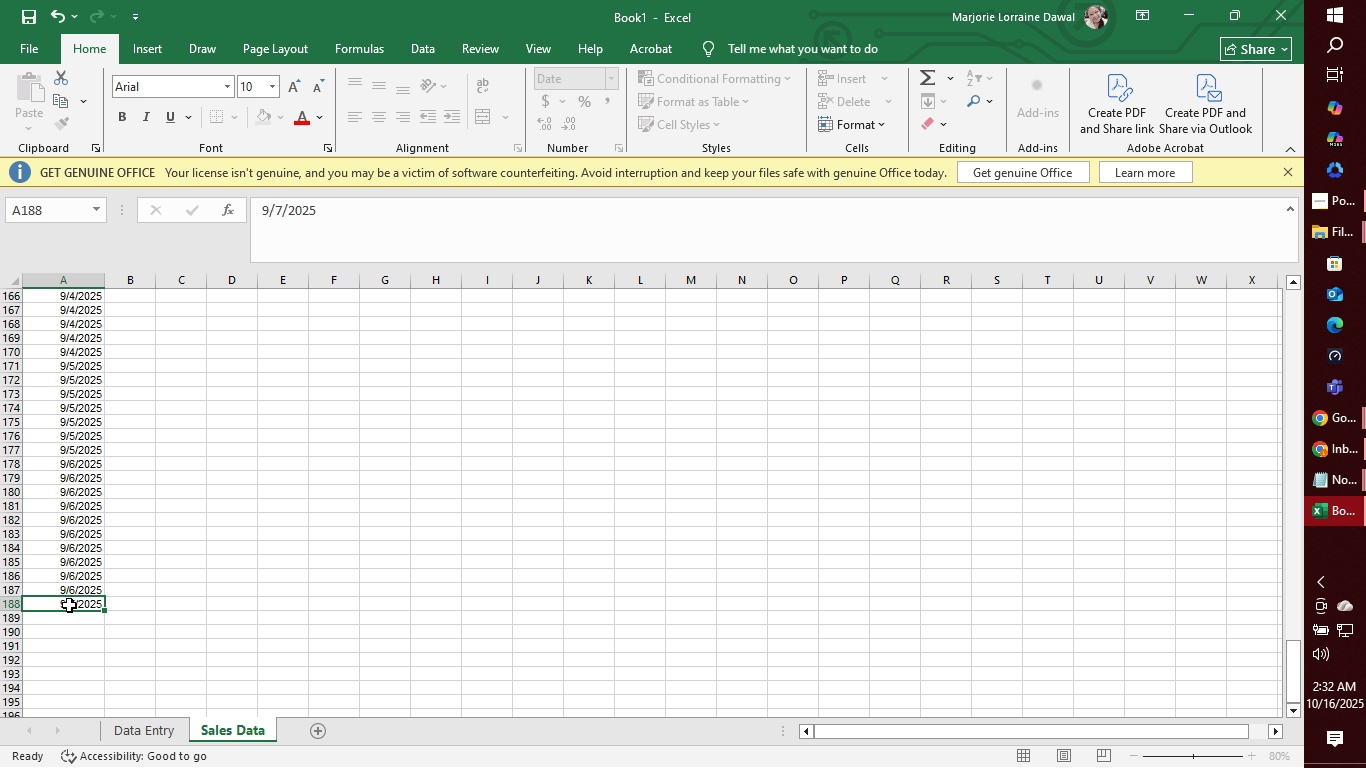 
key(Enter)
 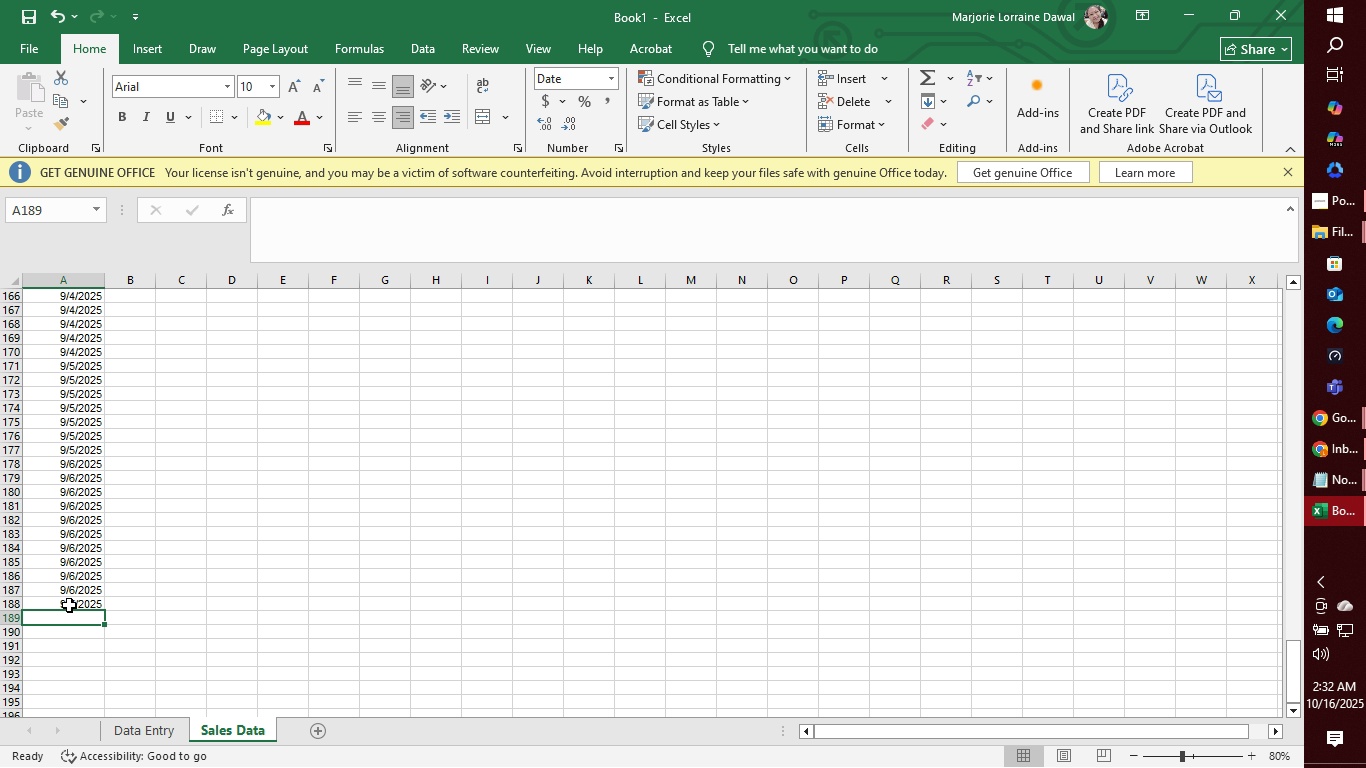 
scroll: coordinate [70, 604], scroll_direction: down, amount: 2.0
 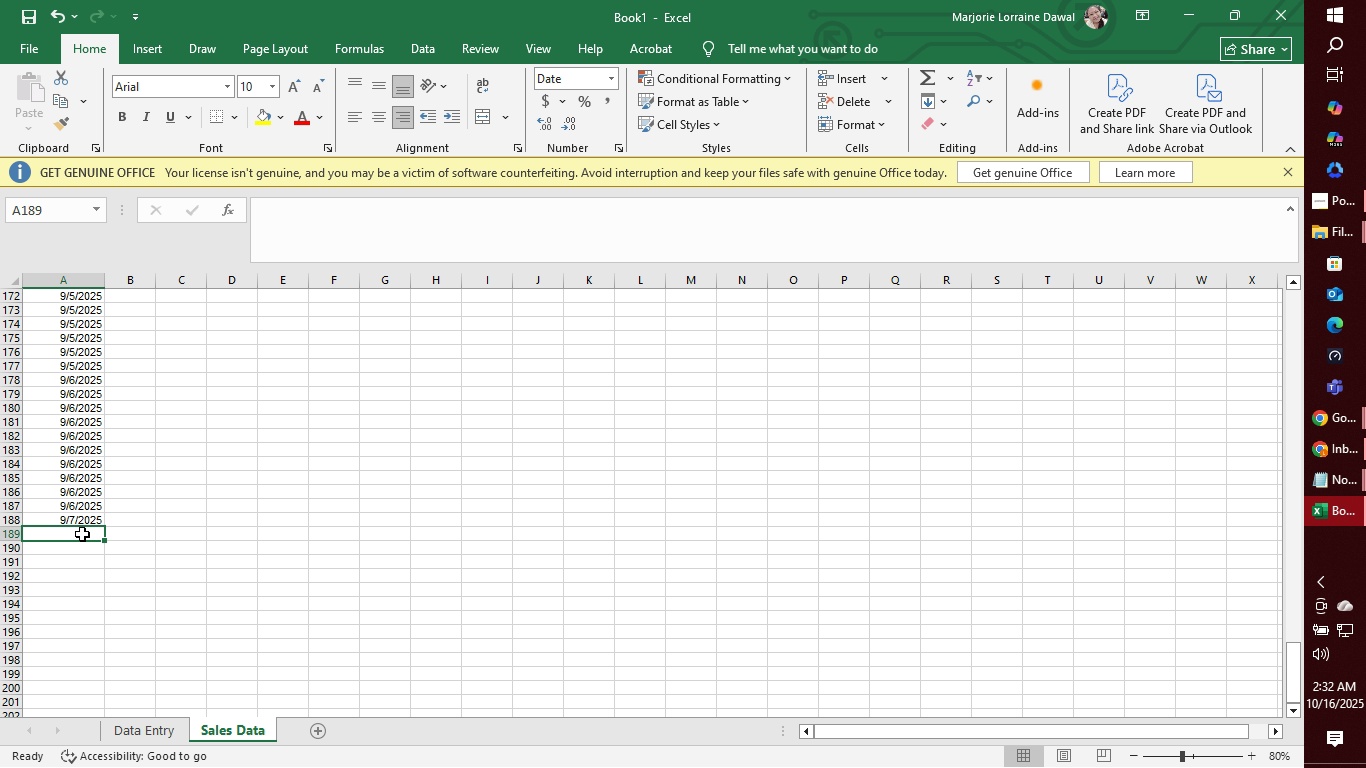 
wait(25.25)
 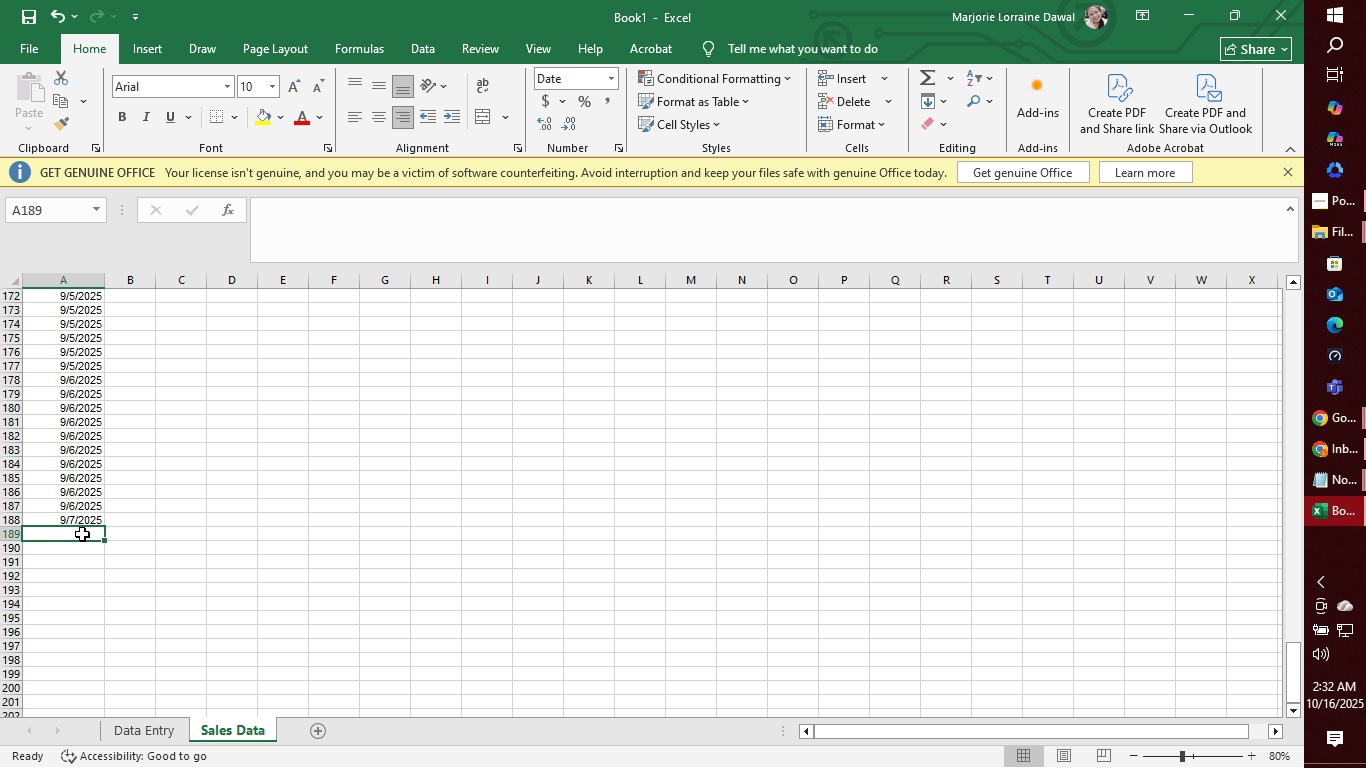 
type(195)
key(Backspace)
key(Backspace)
key(Backspace)
 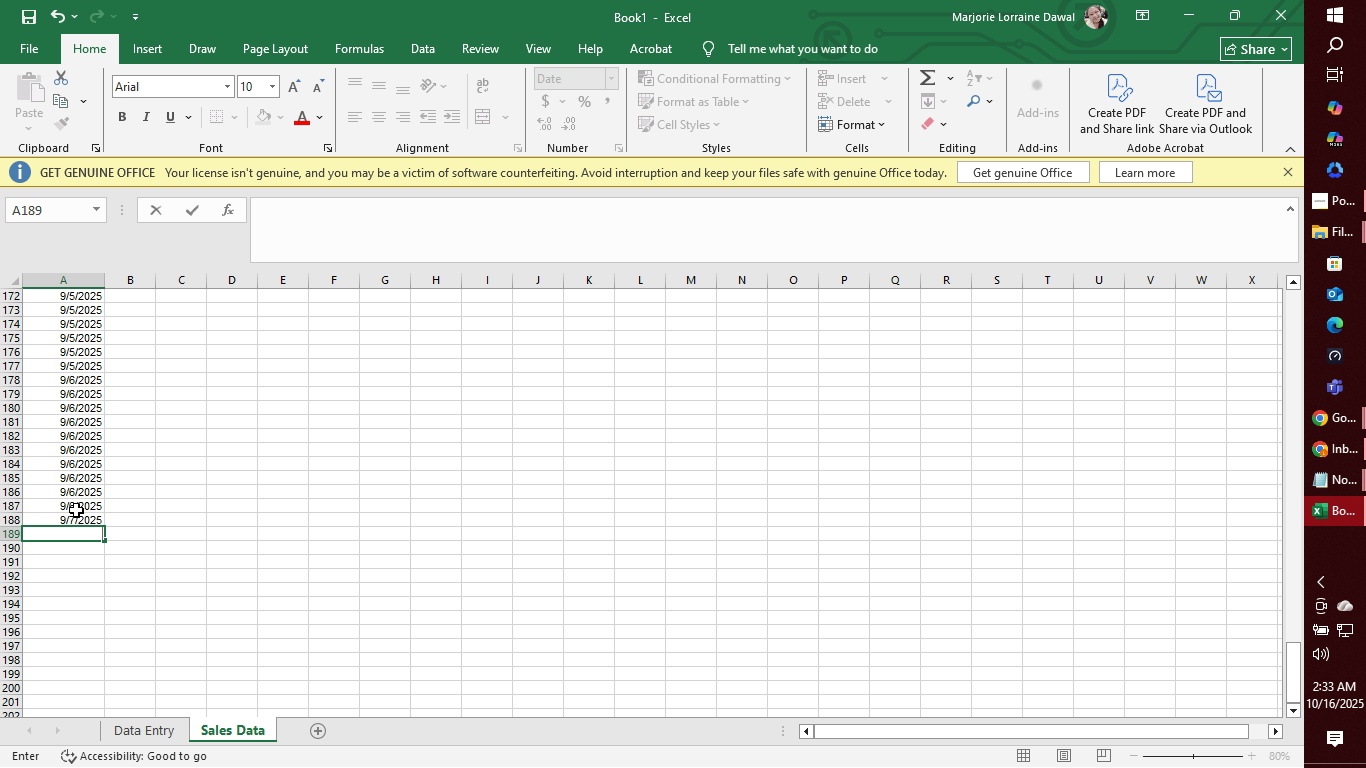 
left_click([74, 520])
 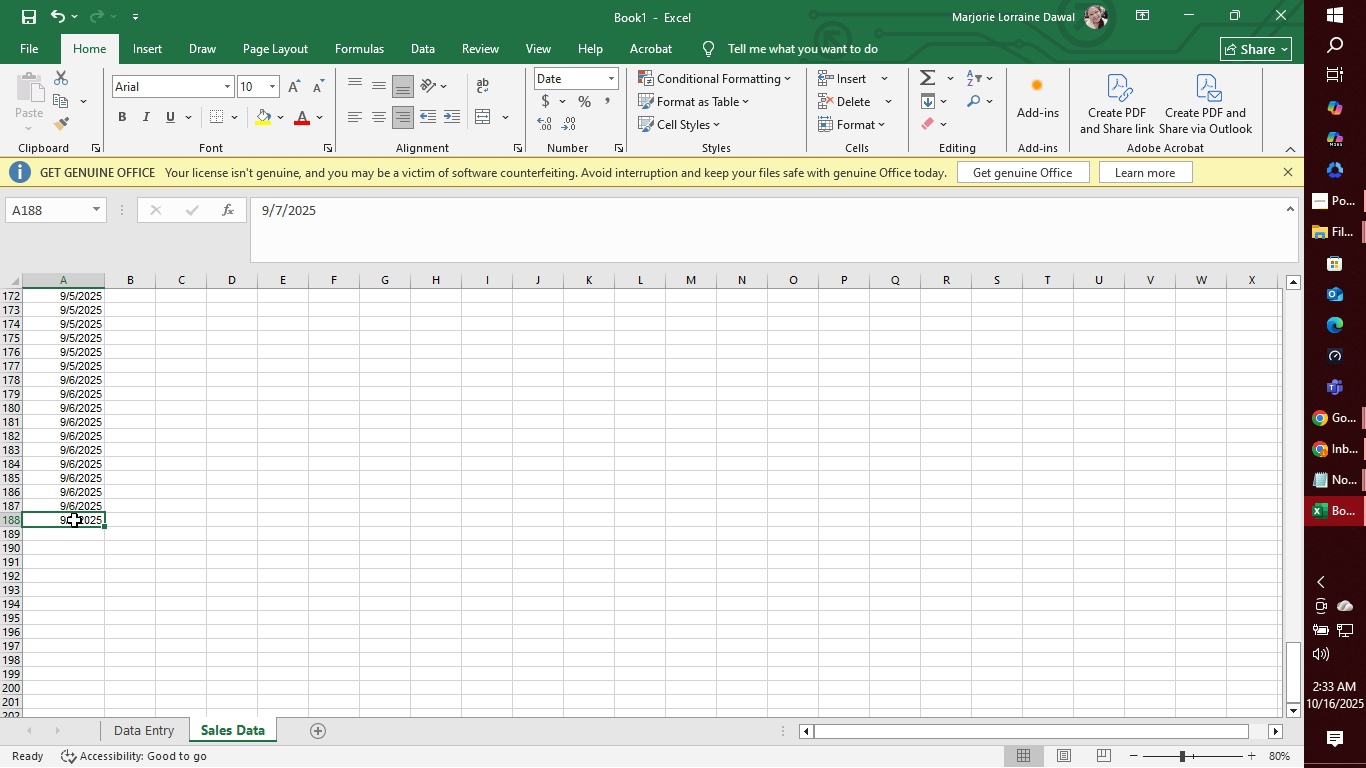 
key(Control+C)
 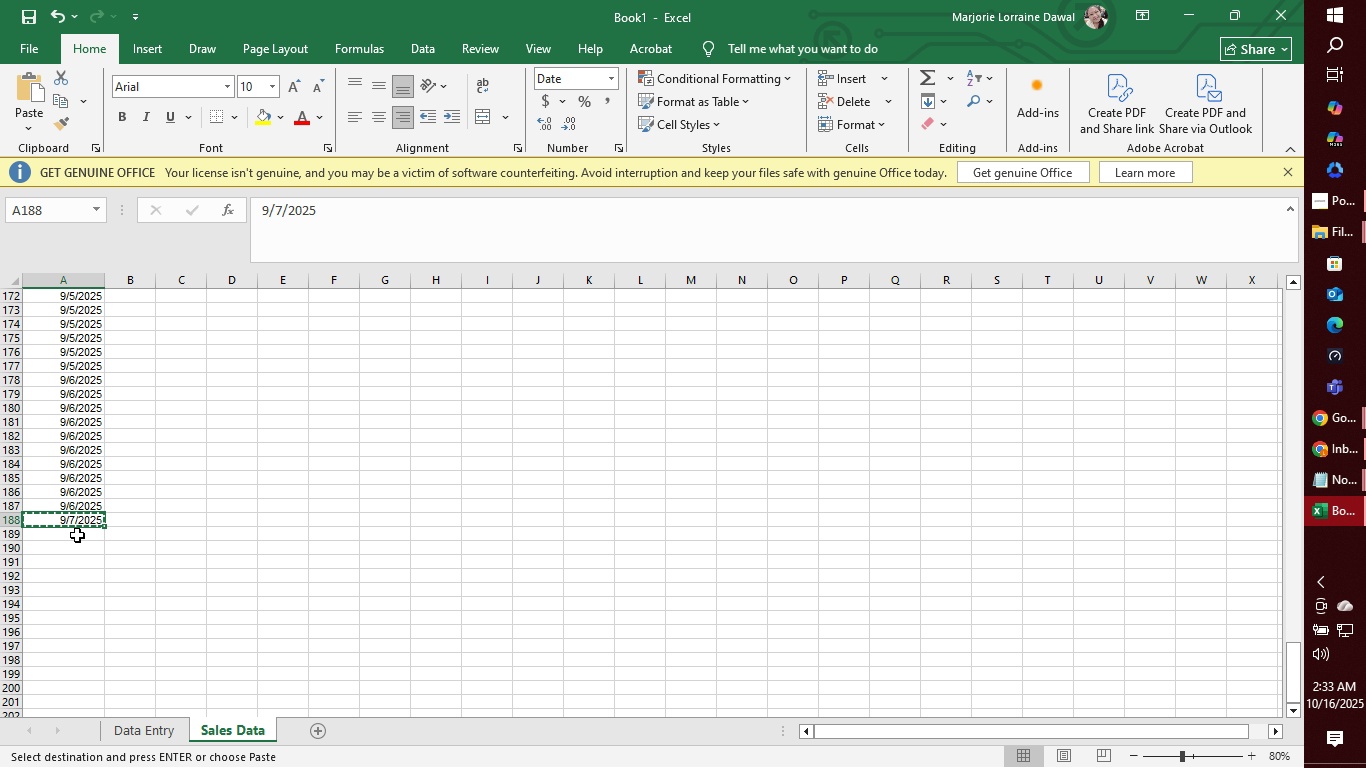 
left_click_drag(start_coordinate=[77, 534], to_coordinate=[77, 613])
 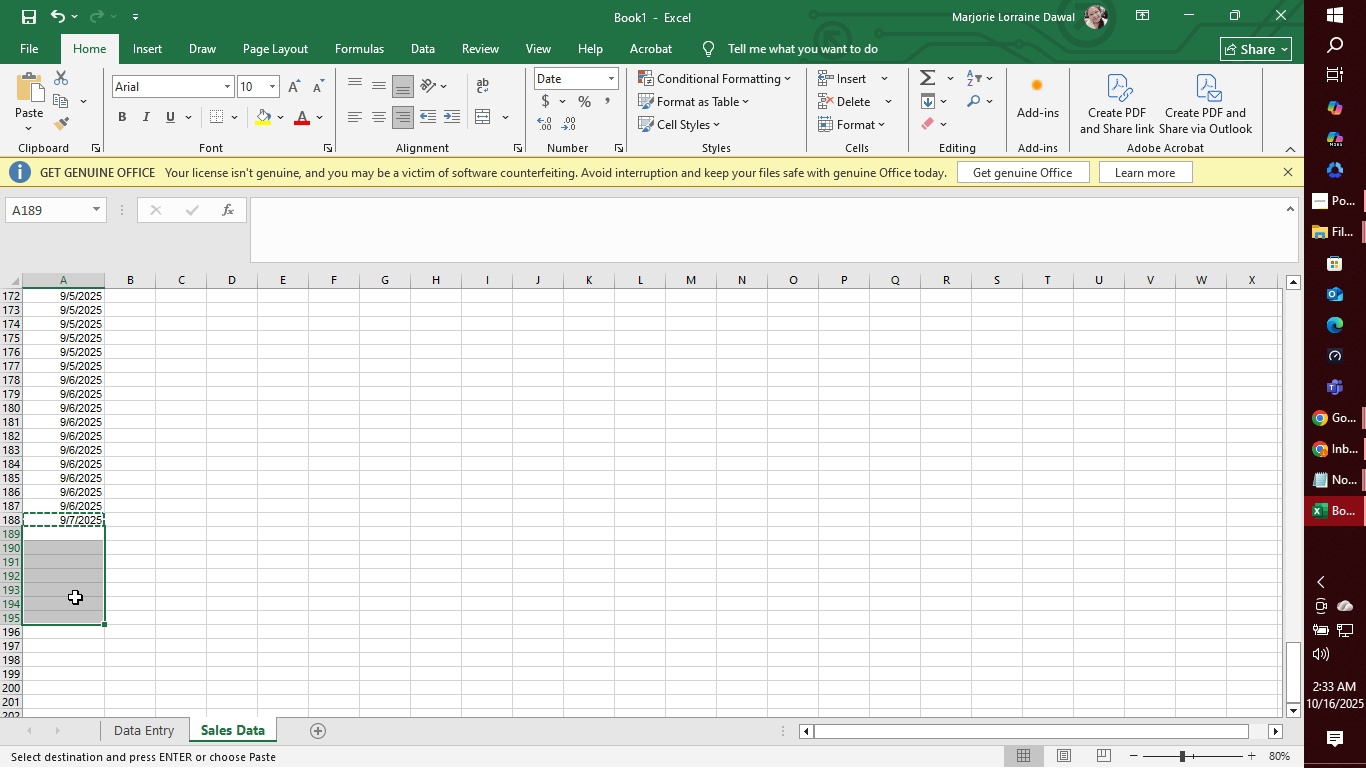 
key(Control+V)
 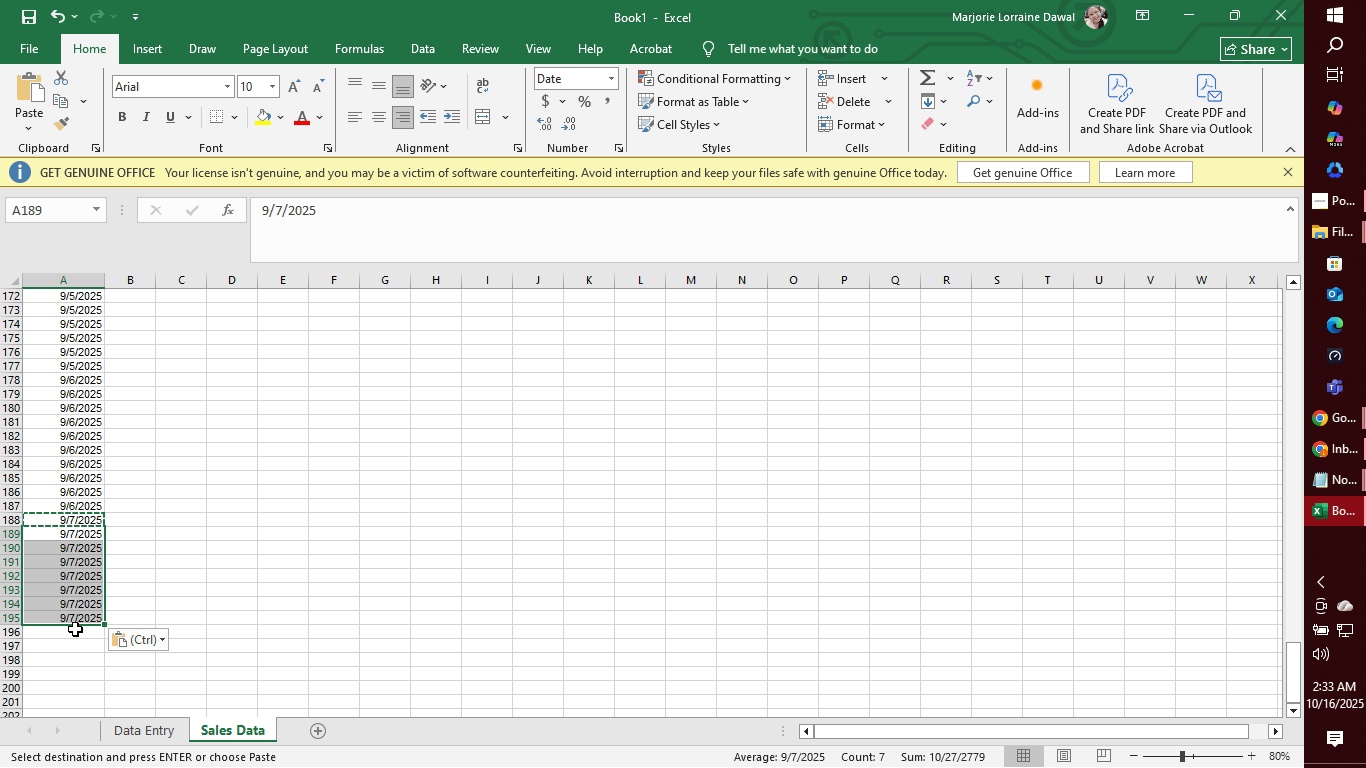 
left_click([75, 634])
 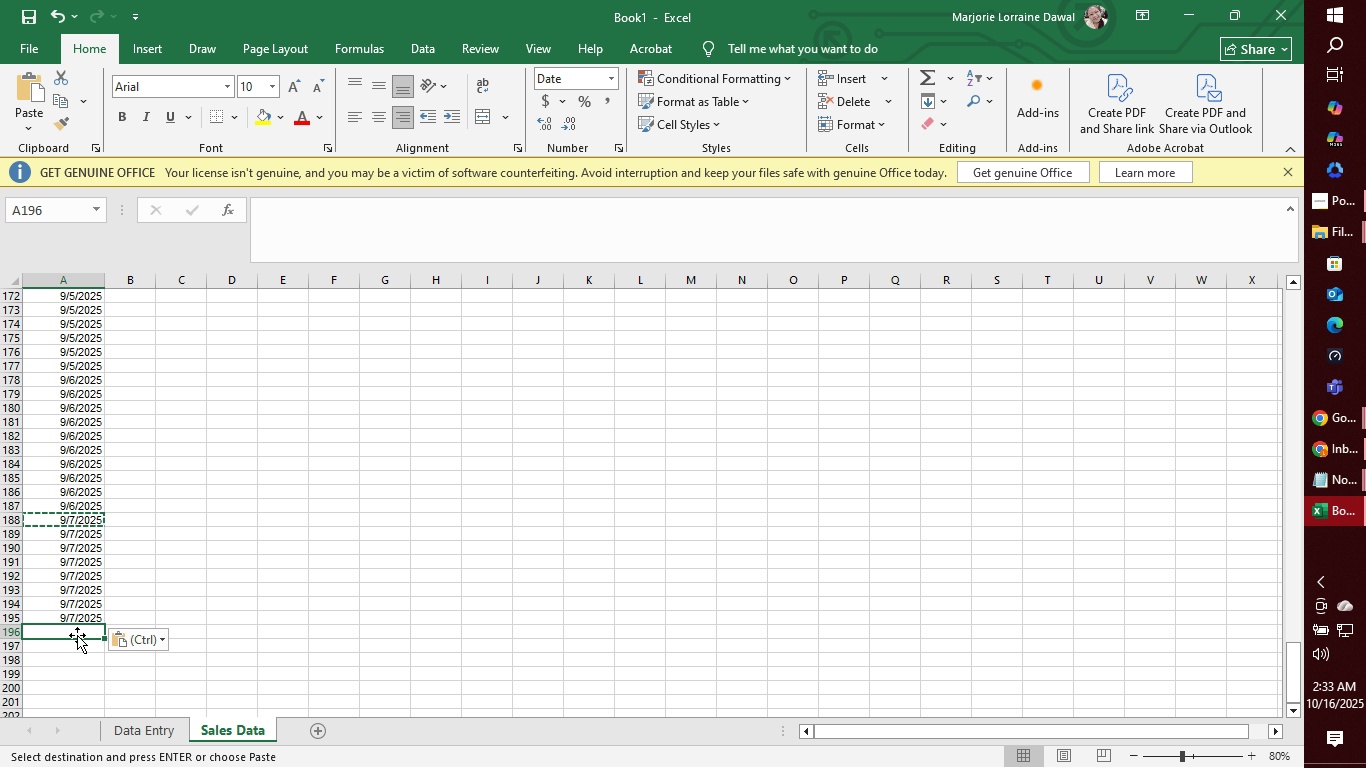 
type(9/8/2025)
 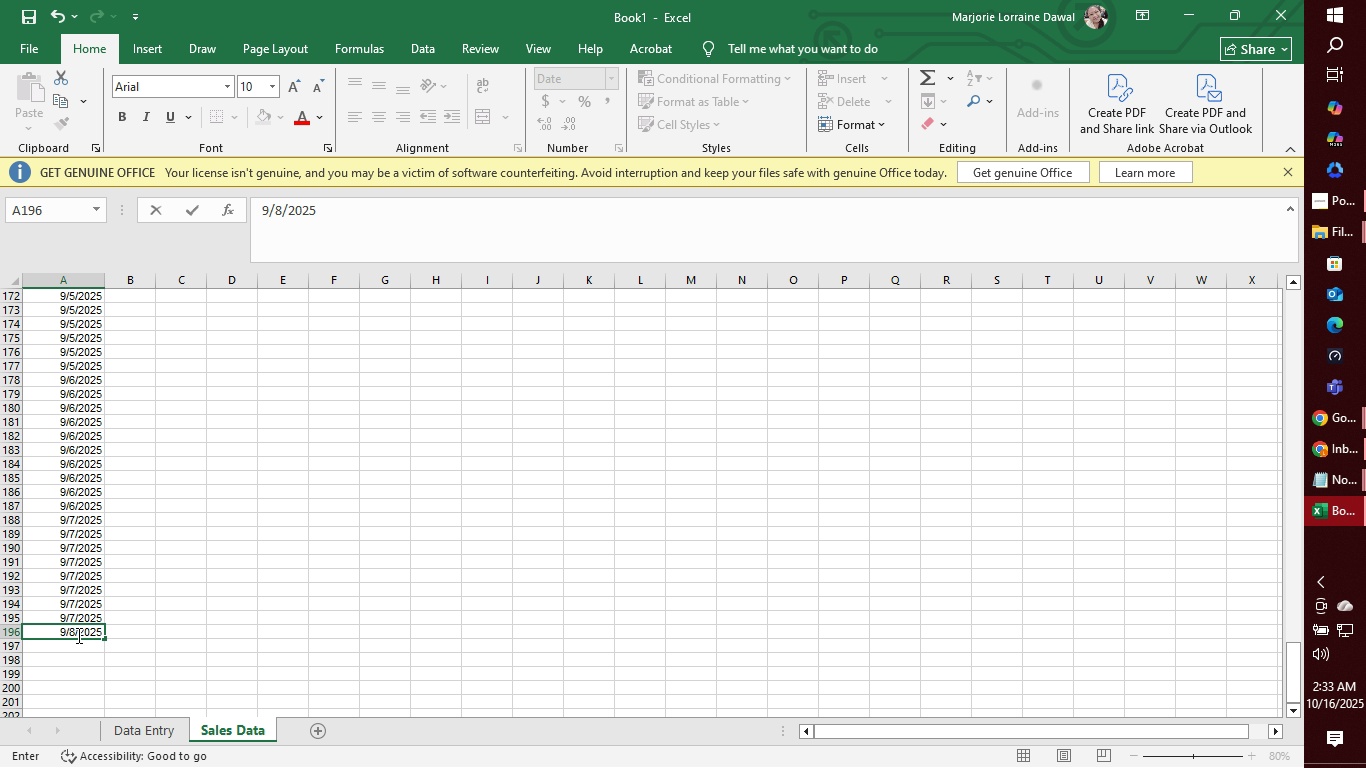 
key(Enter)
 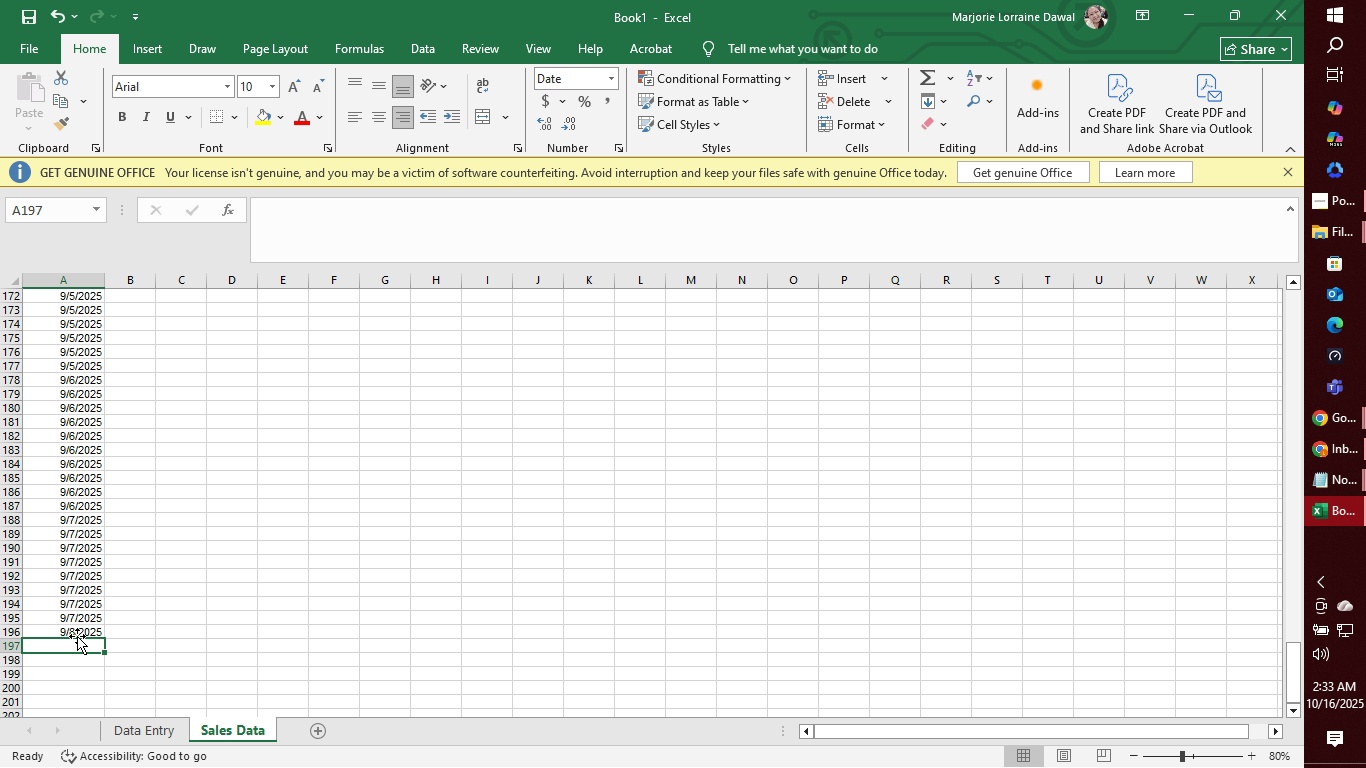 
left_click([77, 636])
 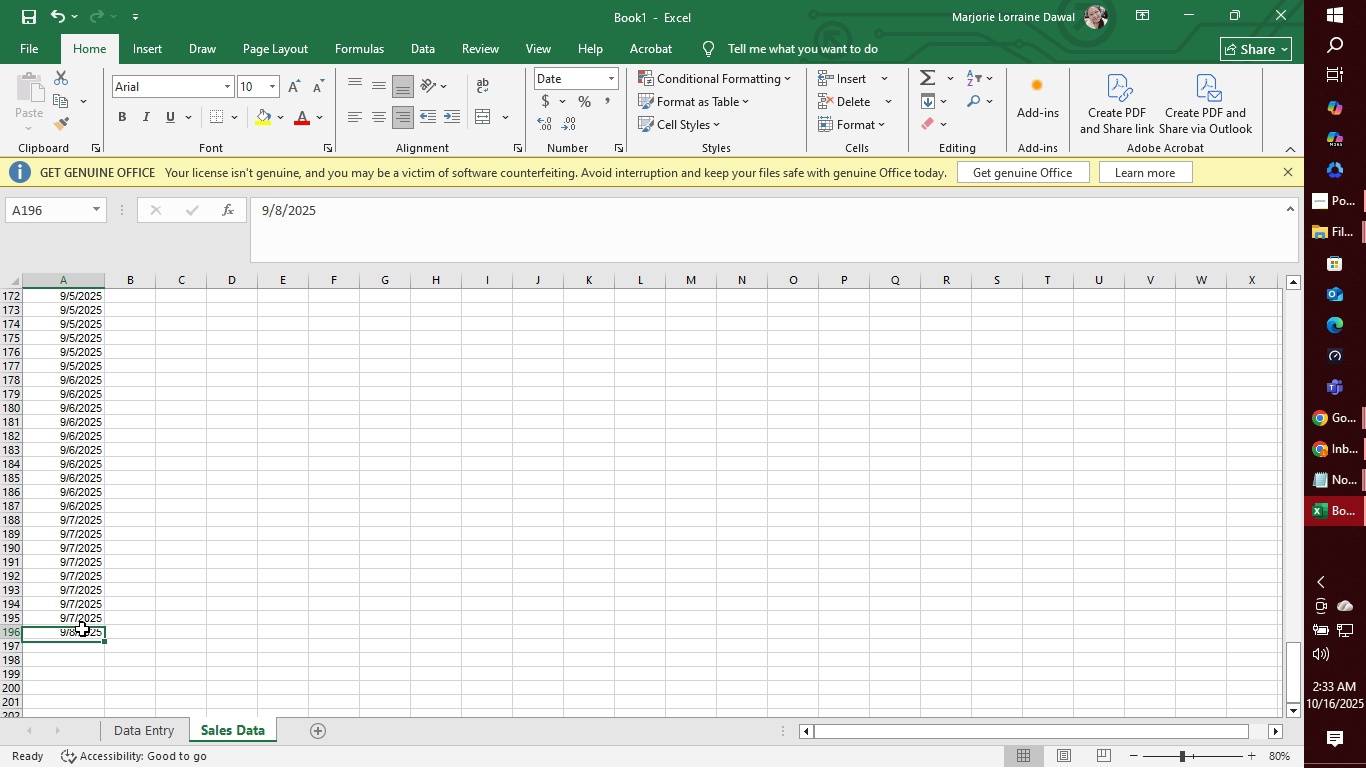 
left_click([82, 629])
 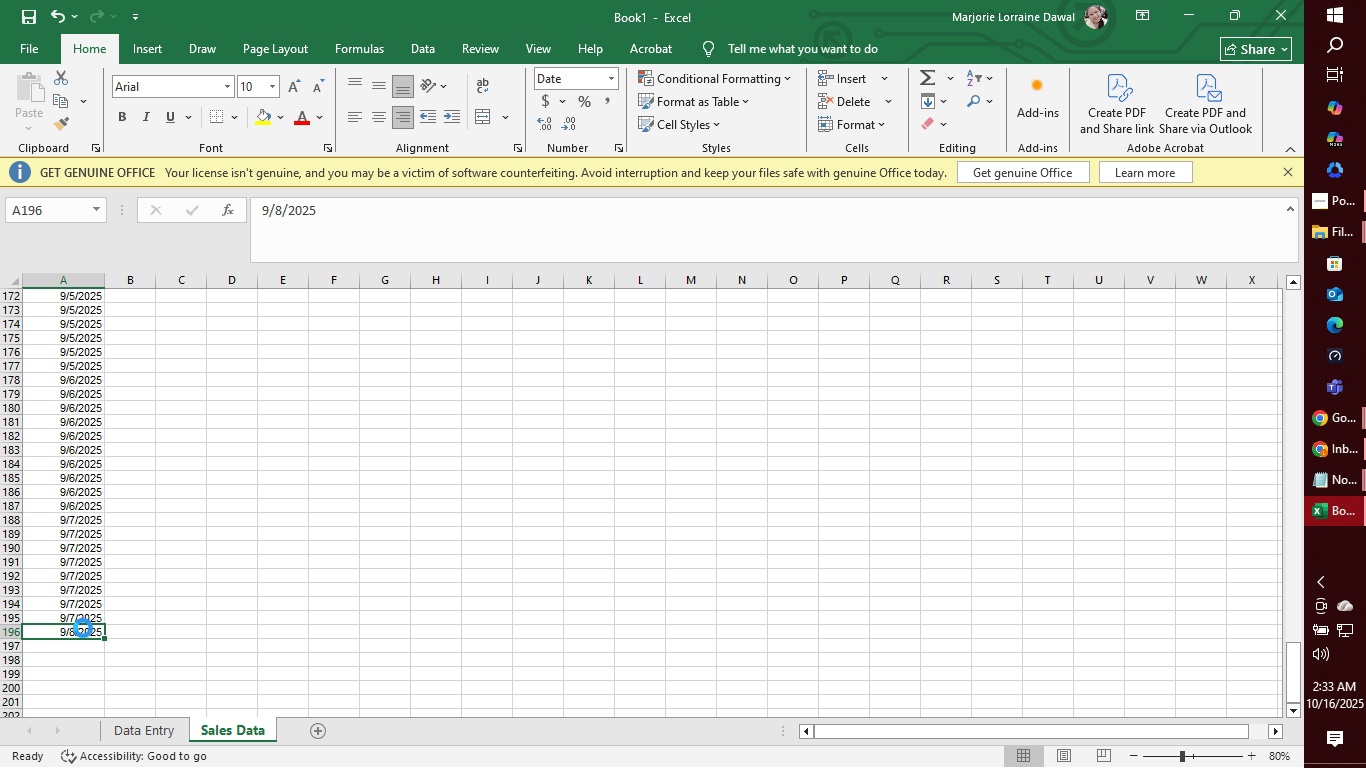 
key(Control+C)
 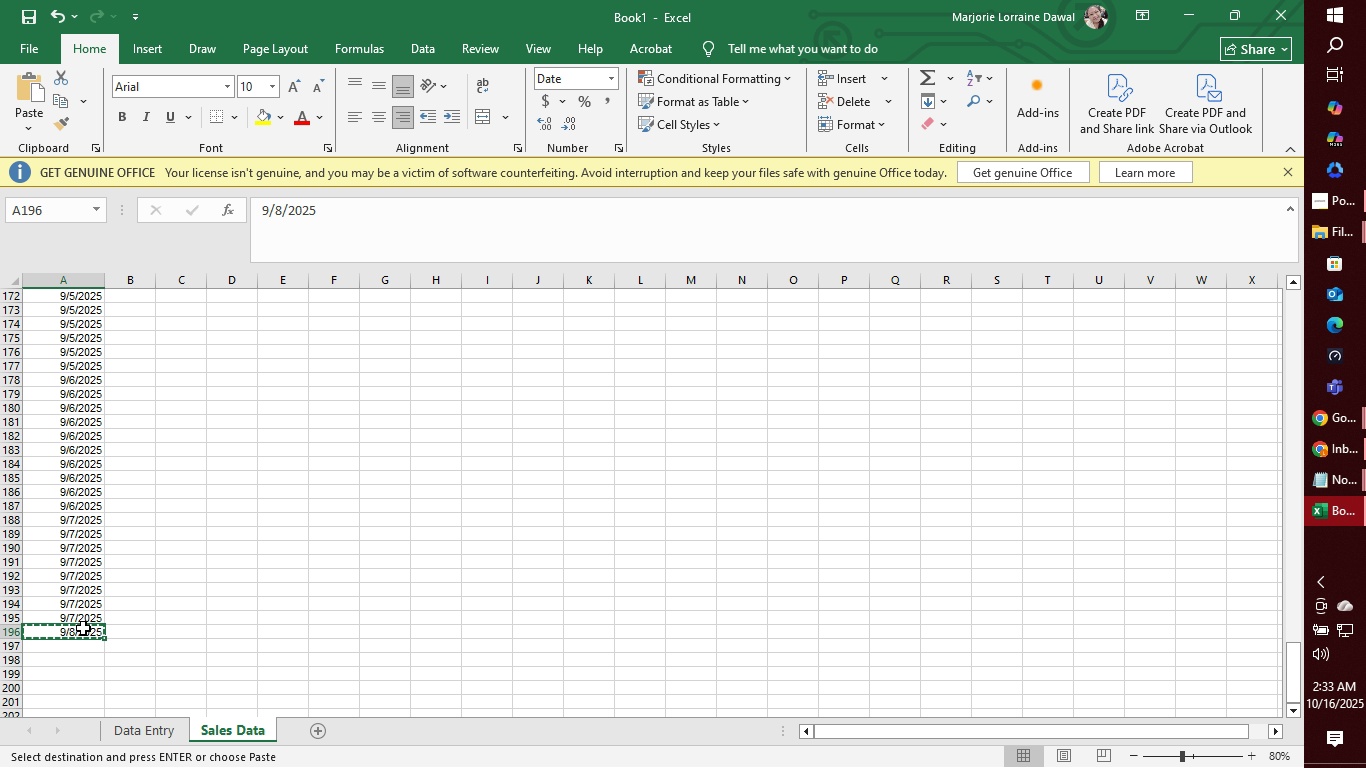 
key(Control+C)
 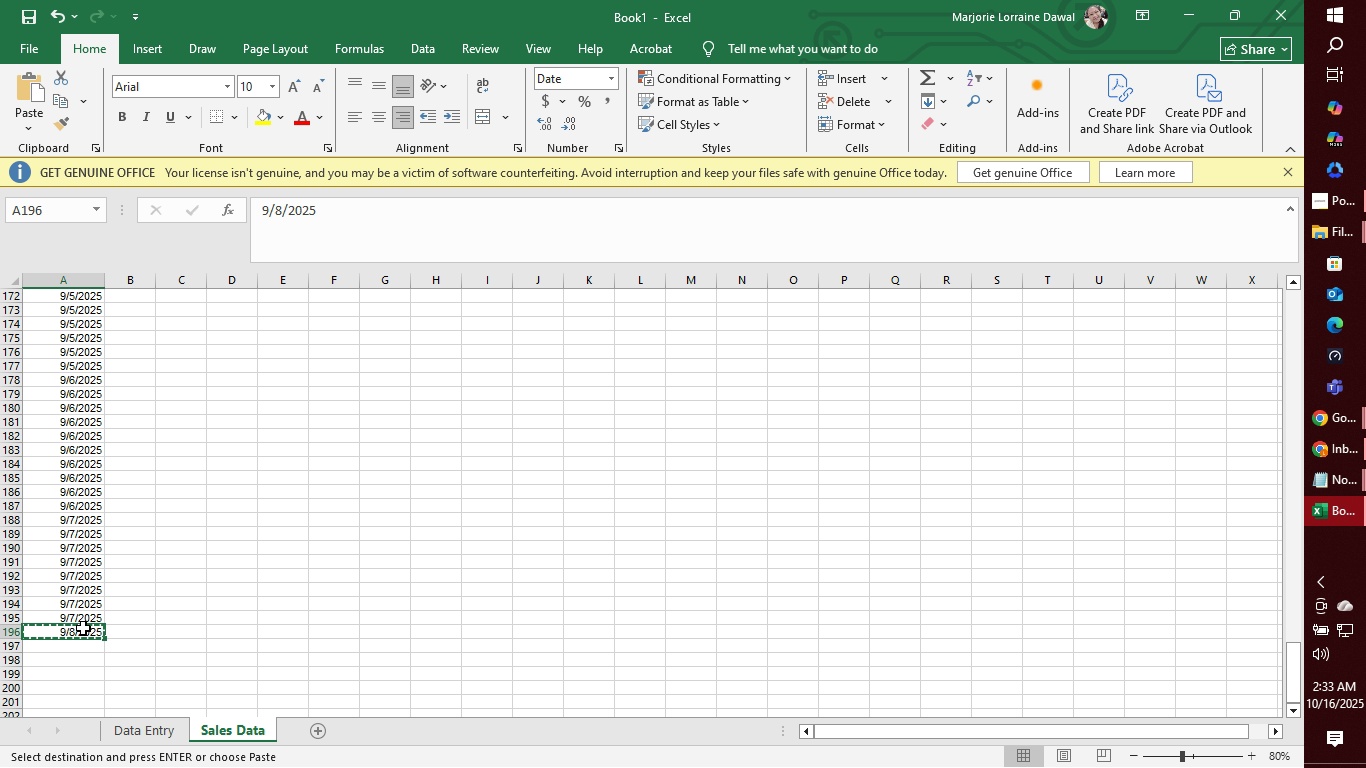 
wait(8.27)
 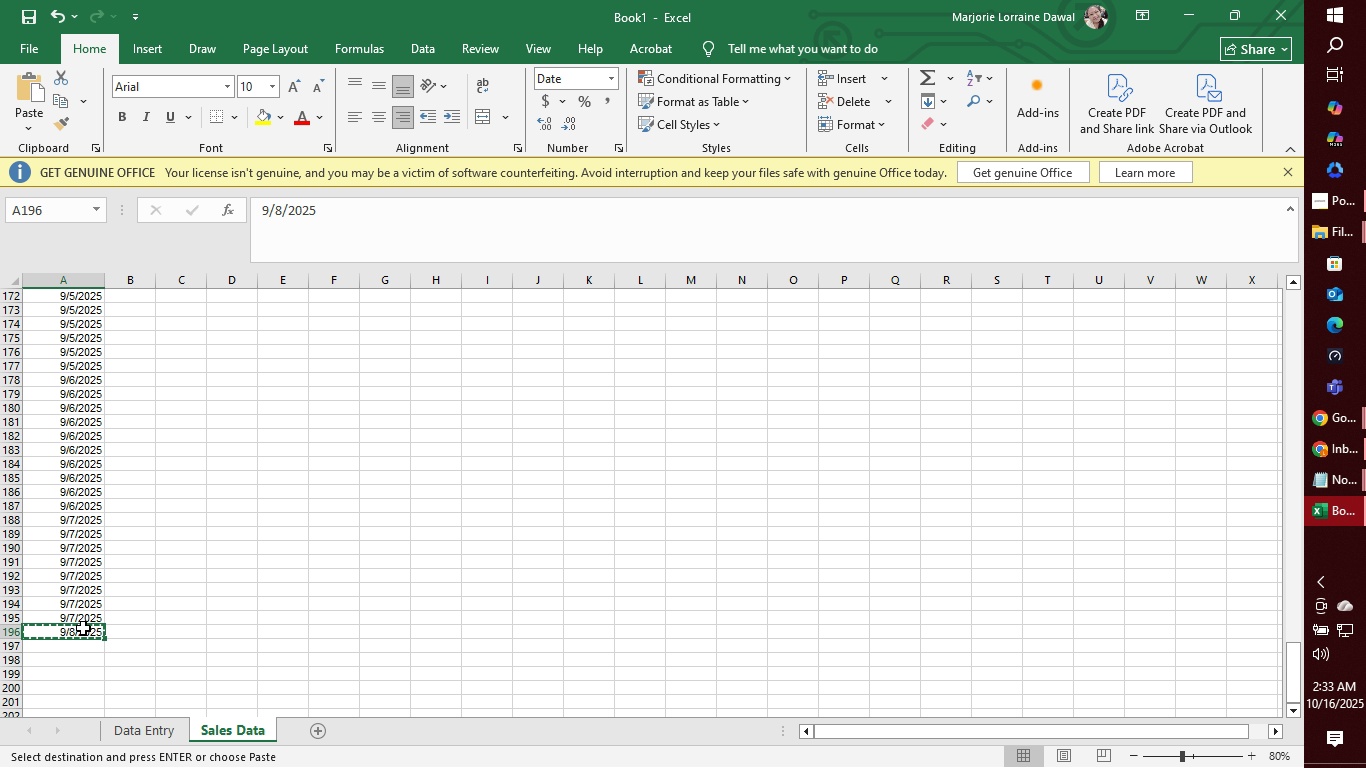 
left_click_drag(start_coordinate=[81, 646], to_coordinate=[81, 696])
 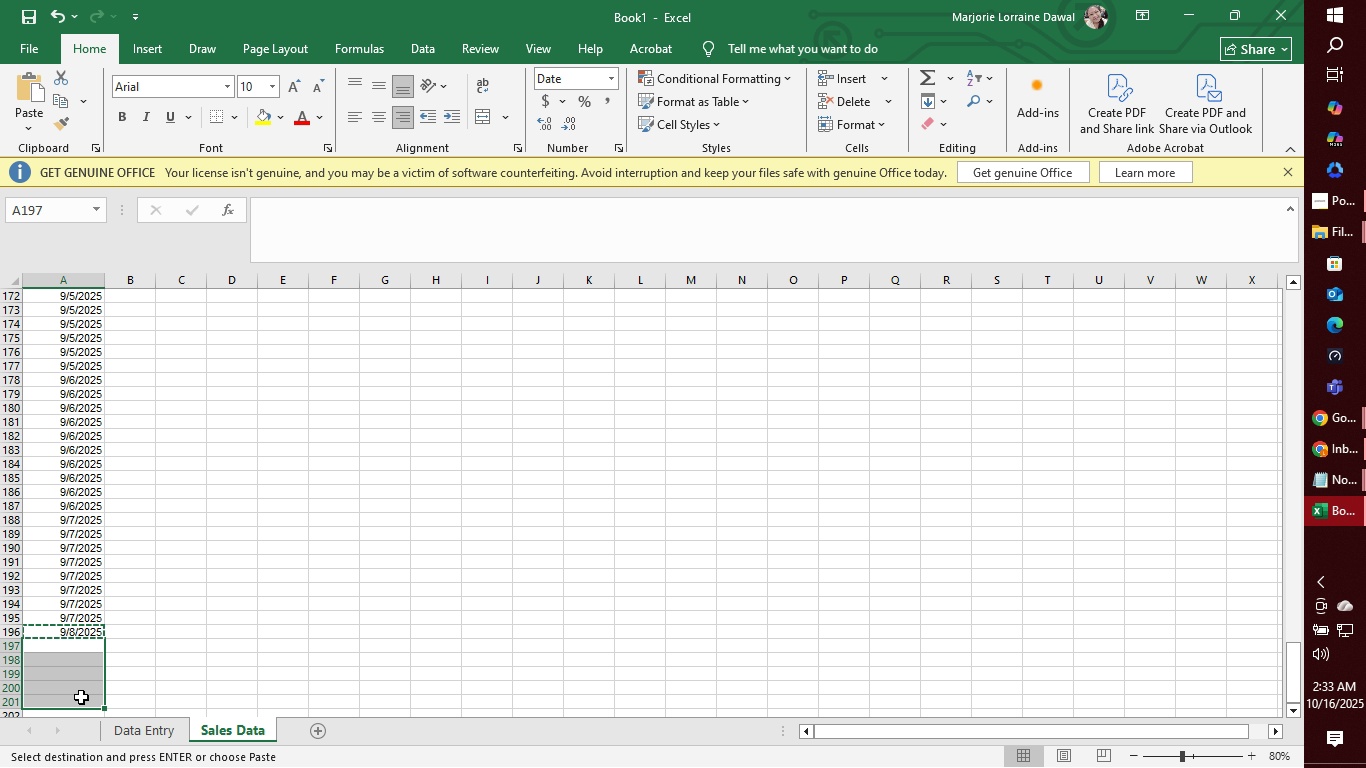 
left_click([82, 688])
 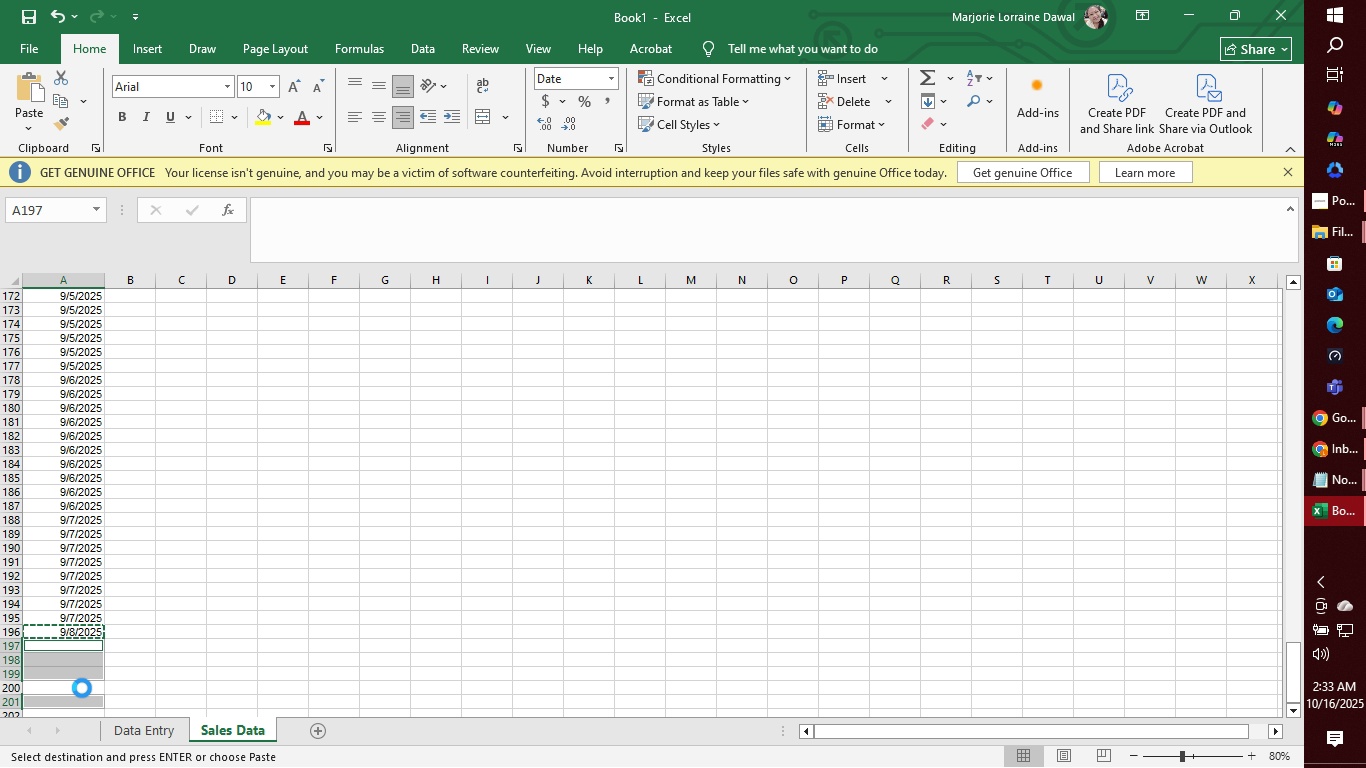 
key(Control+V)
 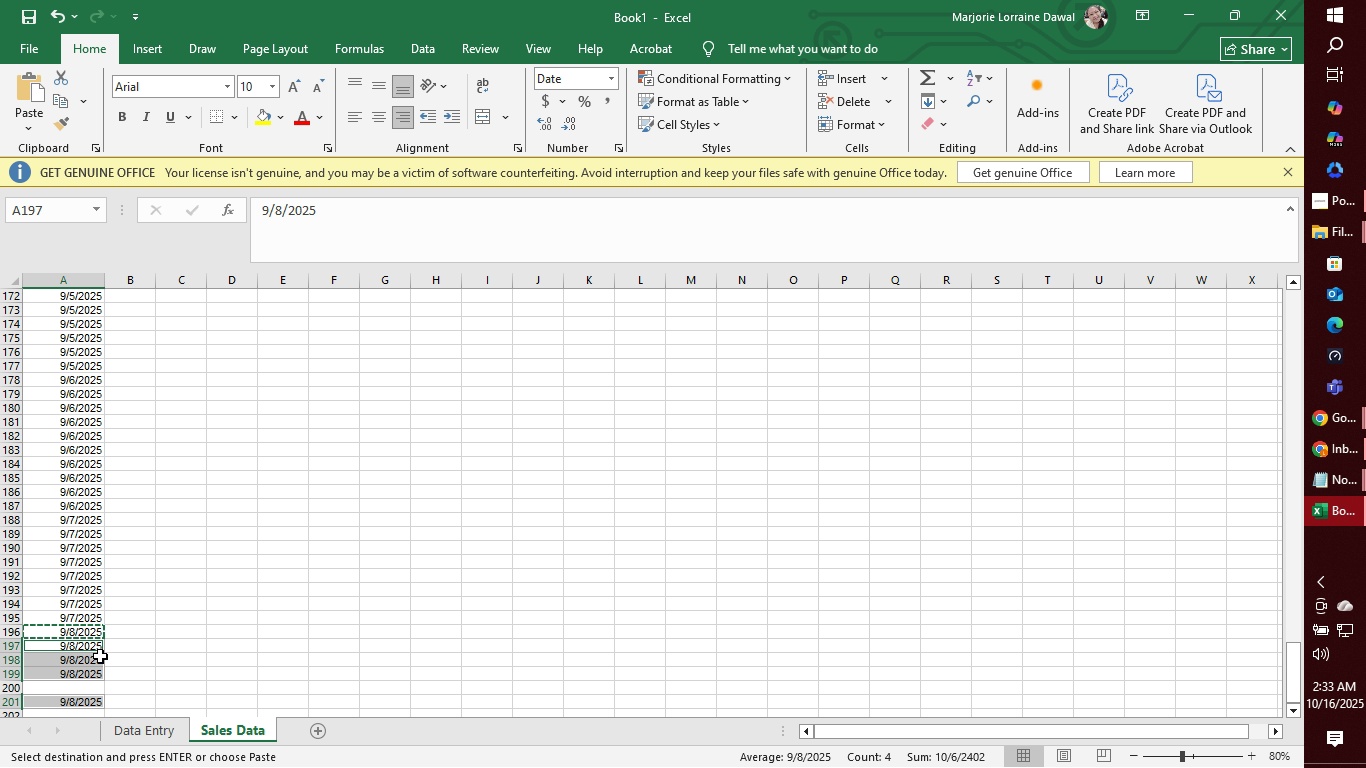 
scroll: coordinate [100, 656], scroll_direction: down, amount: 3.0
 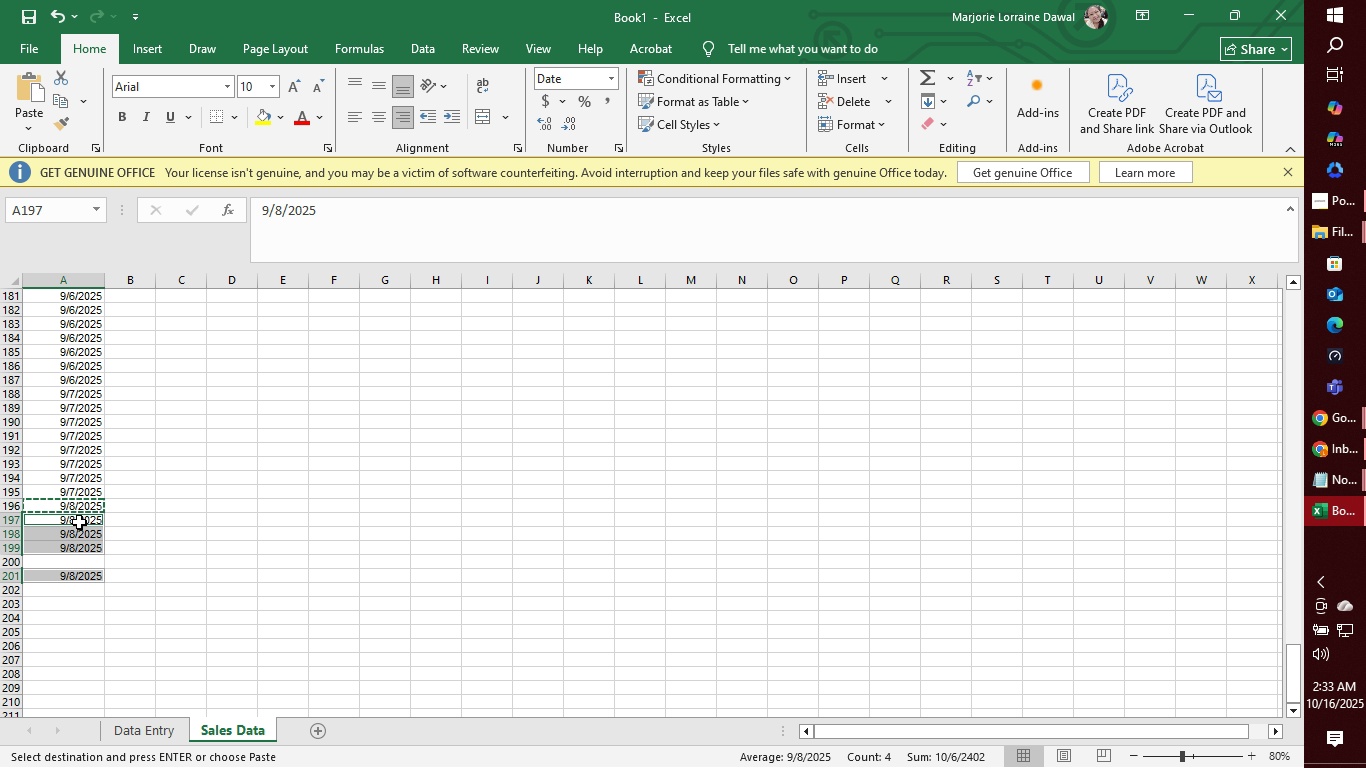 
left_click_drag(start_coordinate=[78, 519], to_coordinate=[77, 570])
 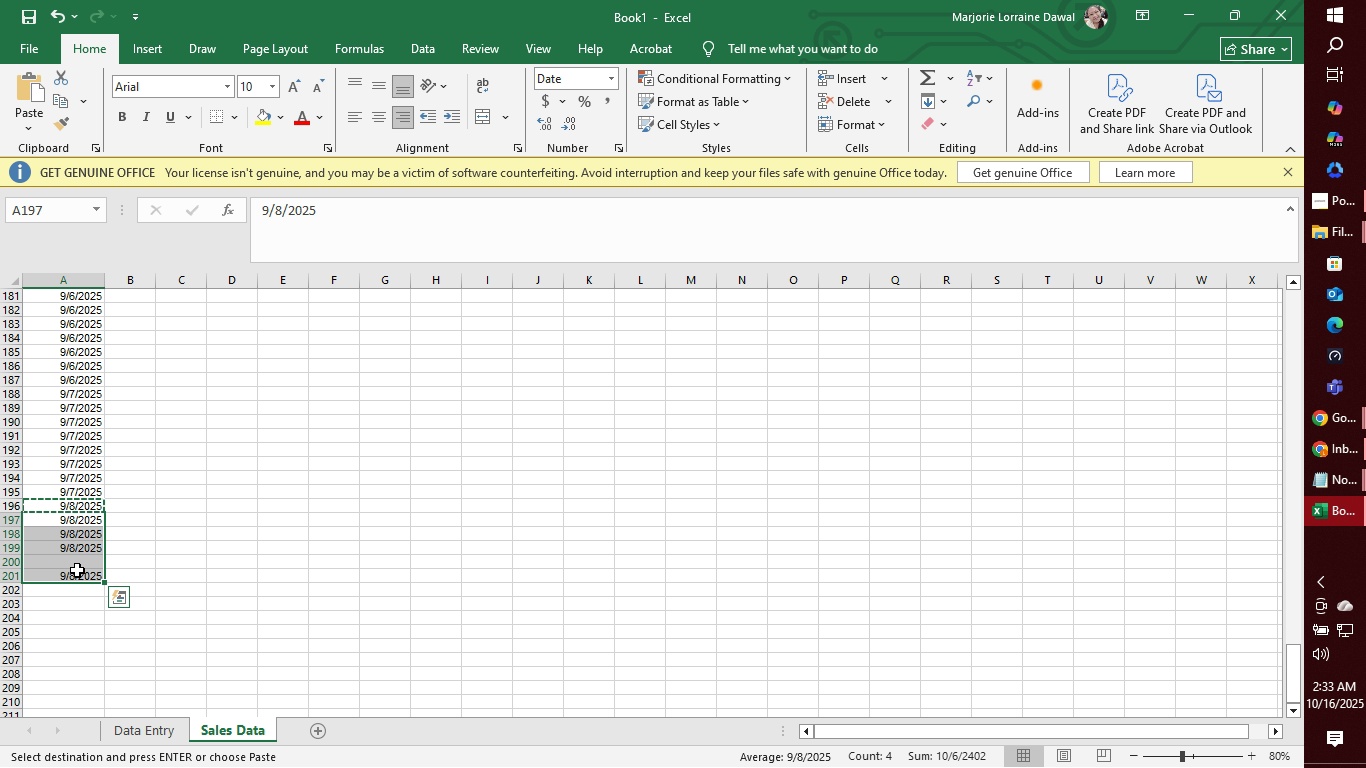 
key(Control+V)
 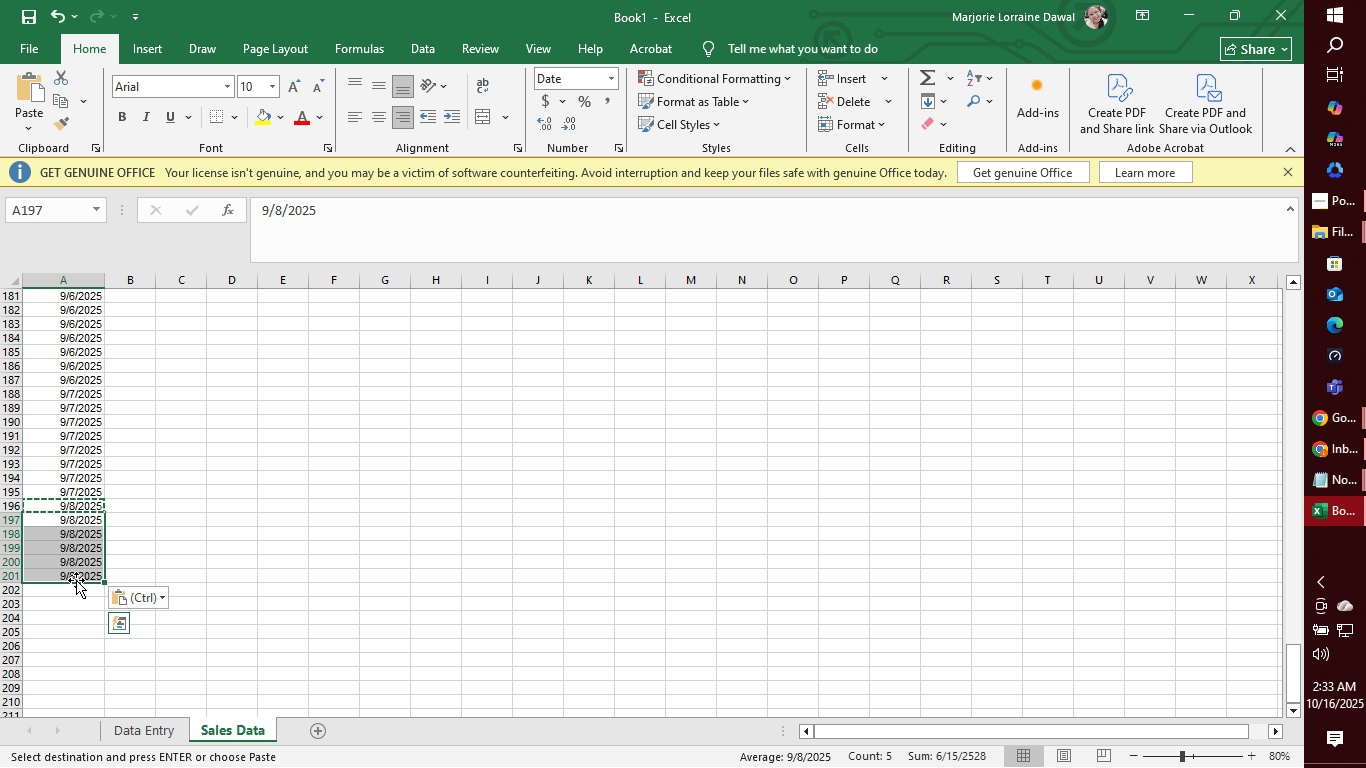 
left_click([74, 585])
 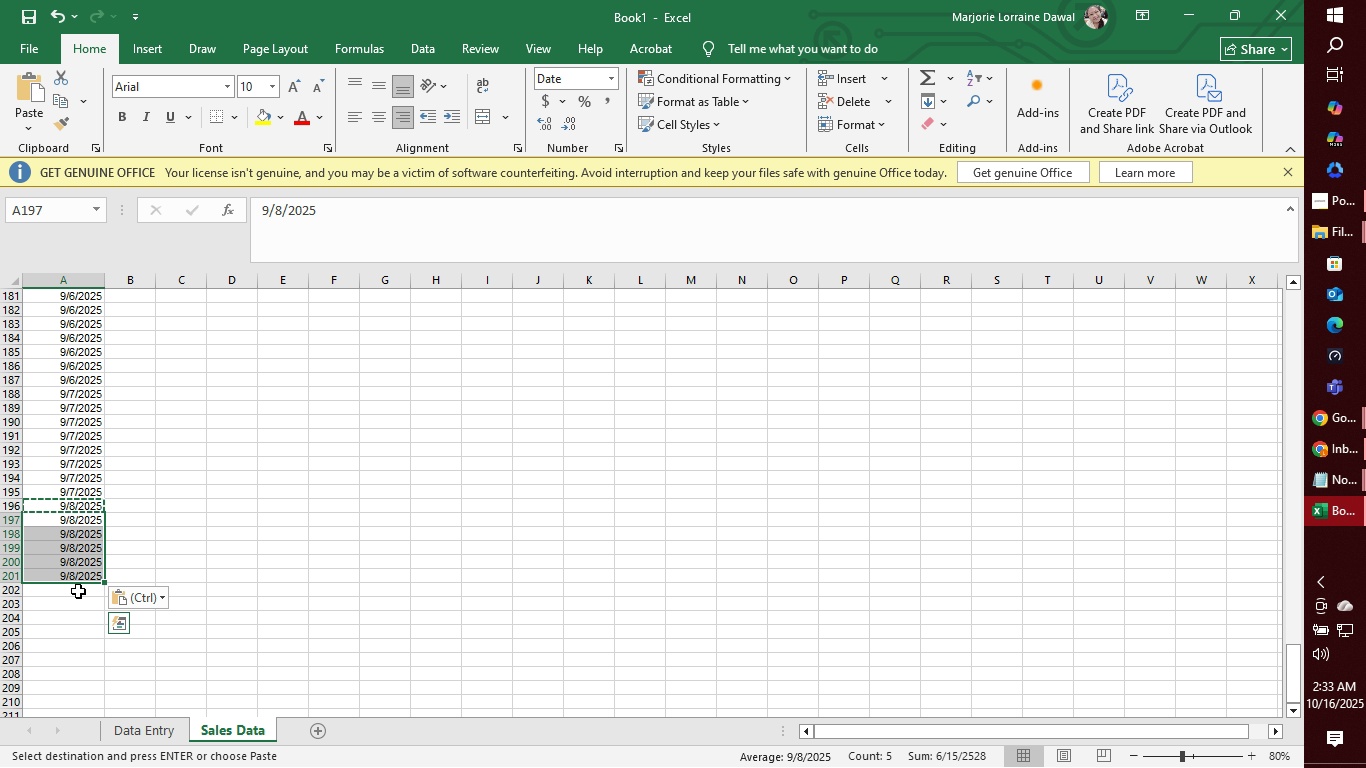 
left_click([78, 591])
 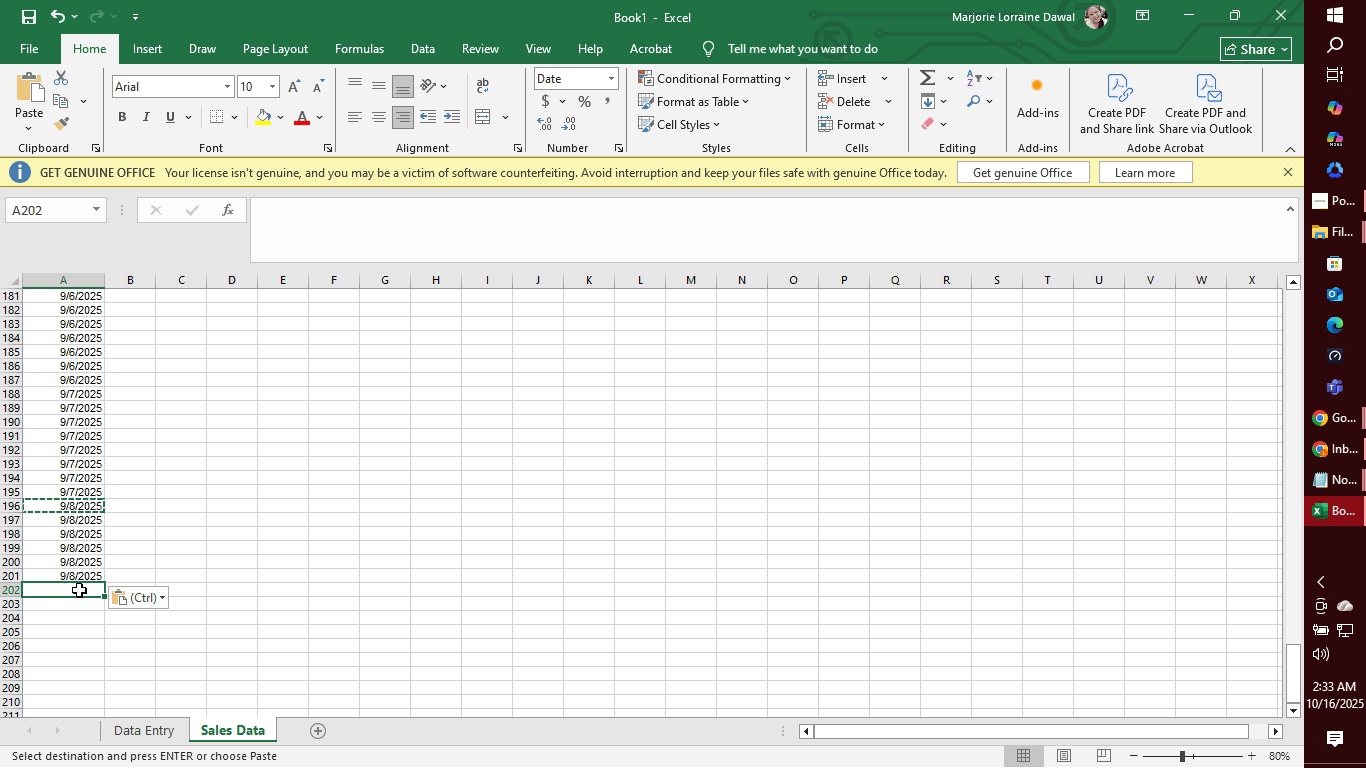 
type(9/9/2025)
 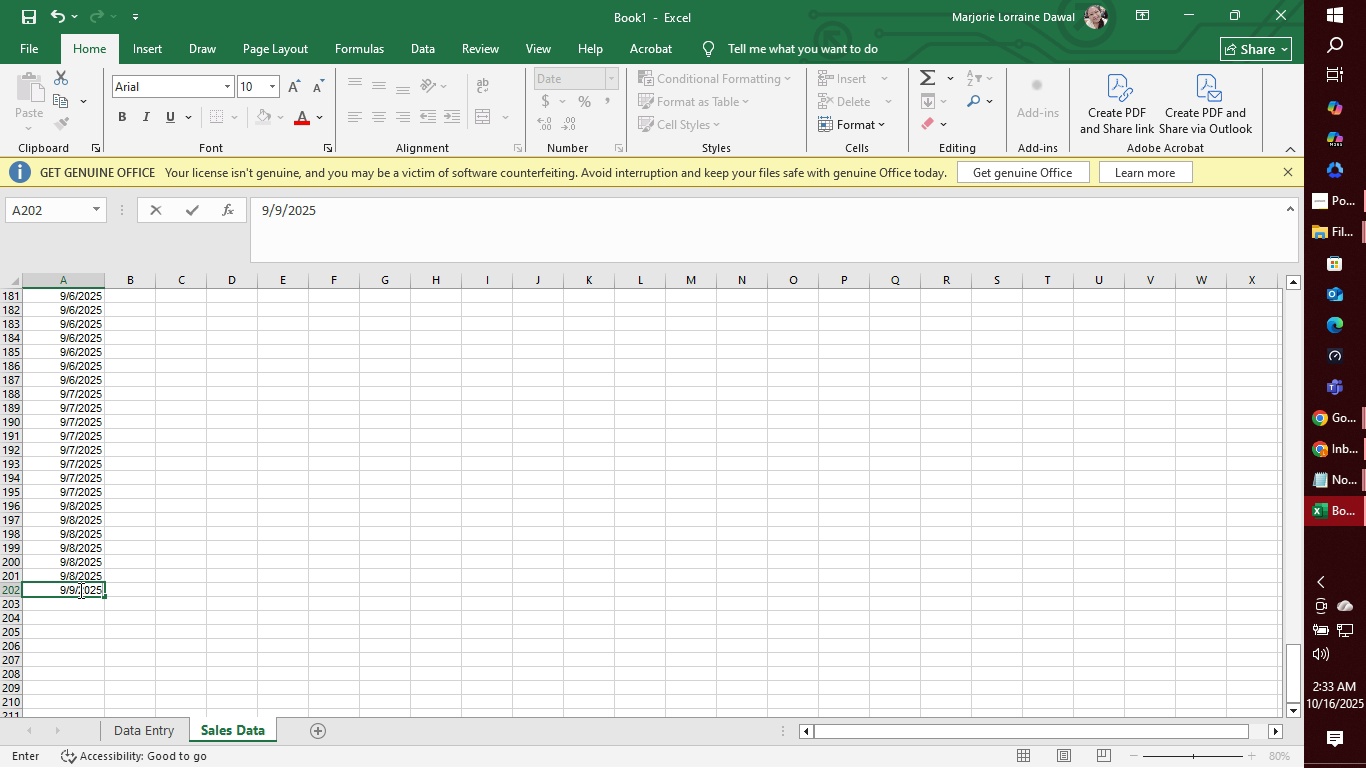 
key(Enter)
 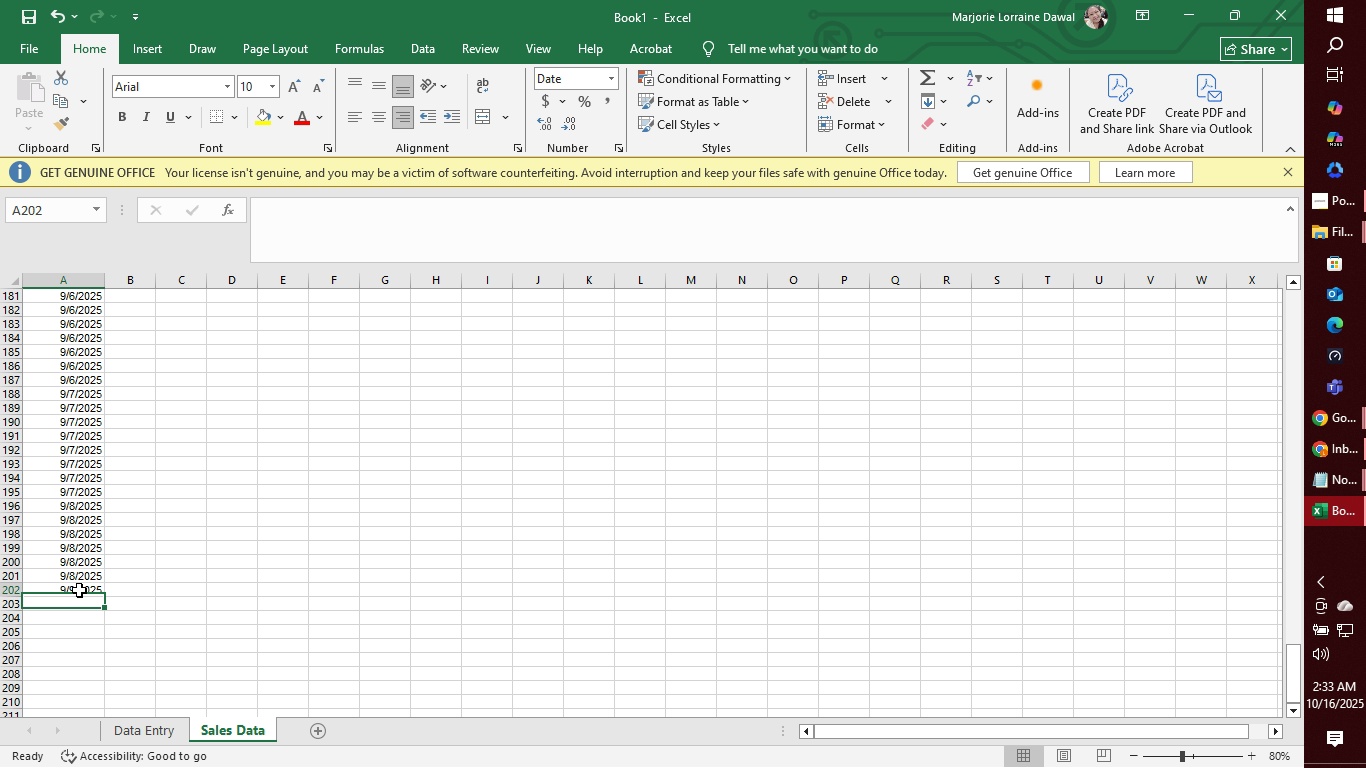 
left_click([79, 590])
 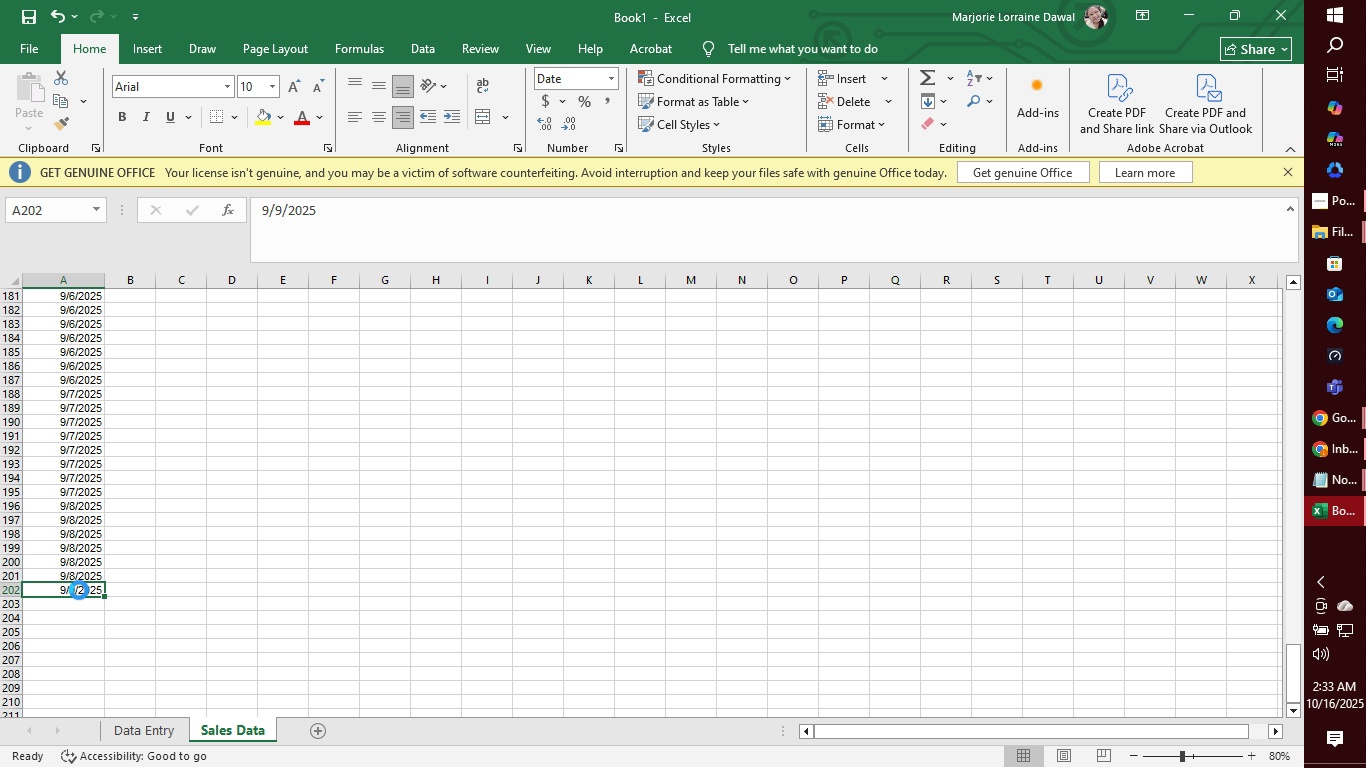 
key(Control+C)
 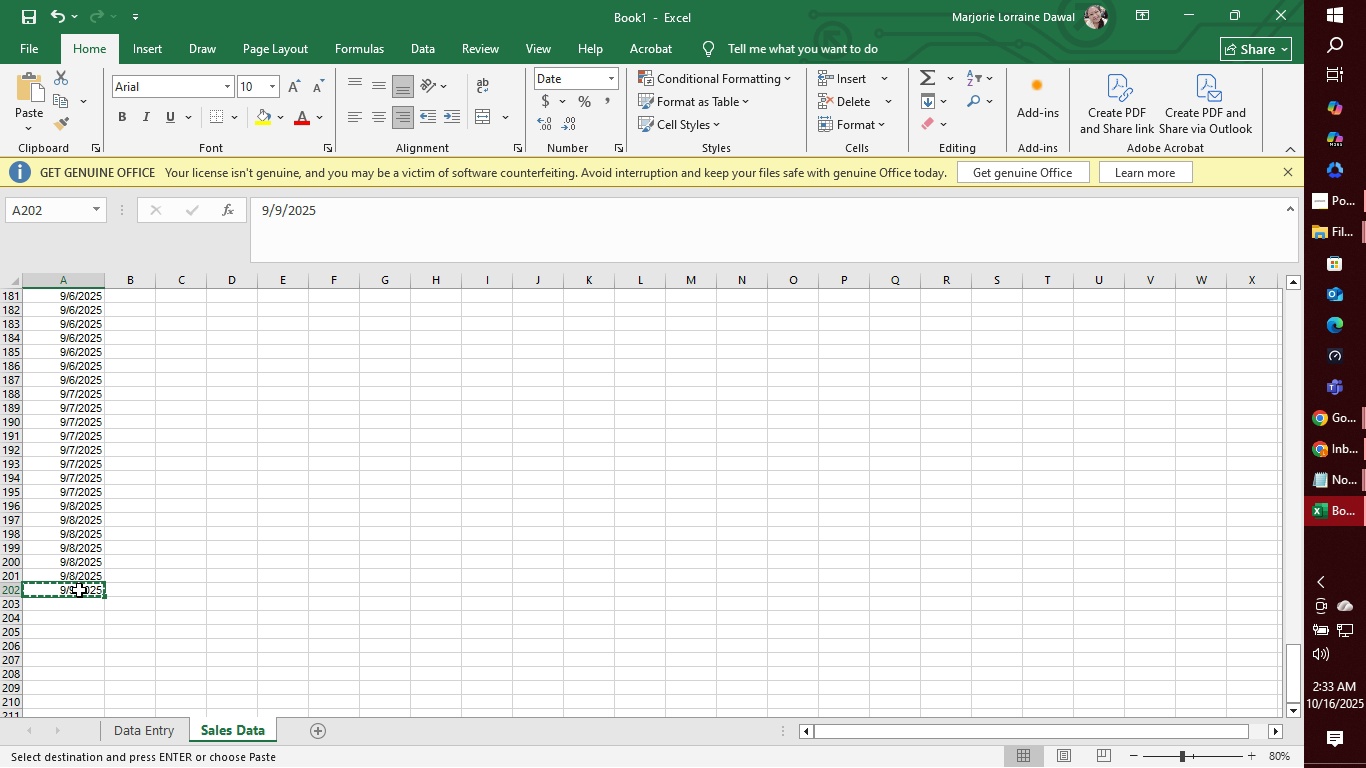 
wait(5.07)
 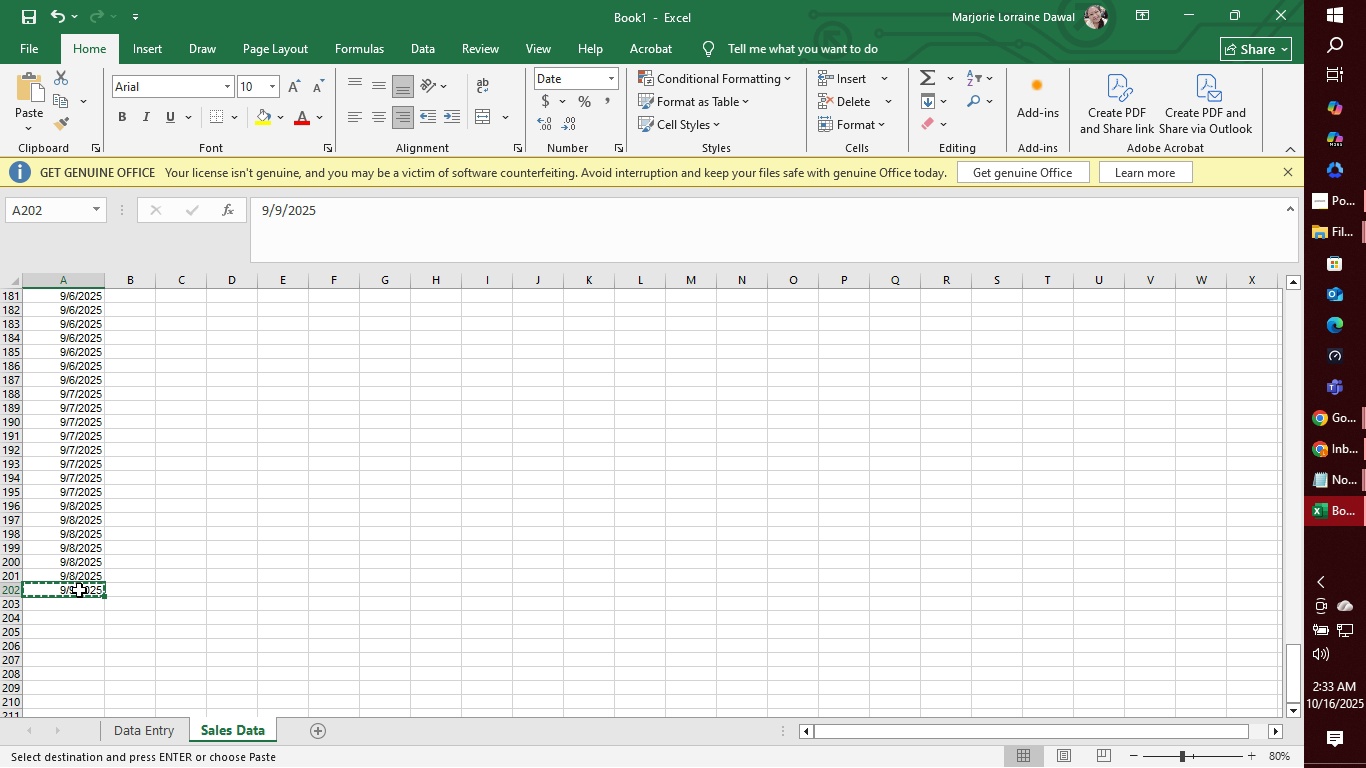 
left_click_drag(start_coordinate=[80, 600], to_coordinate=[82, 640])
 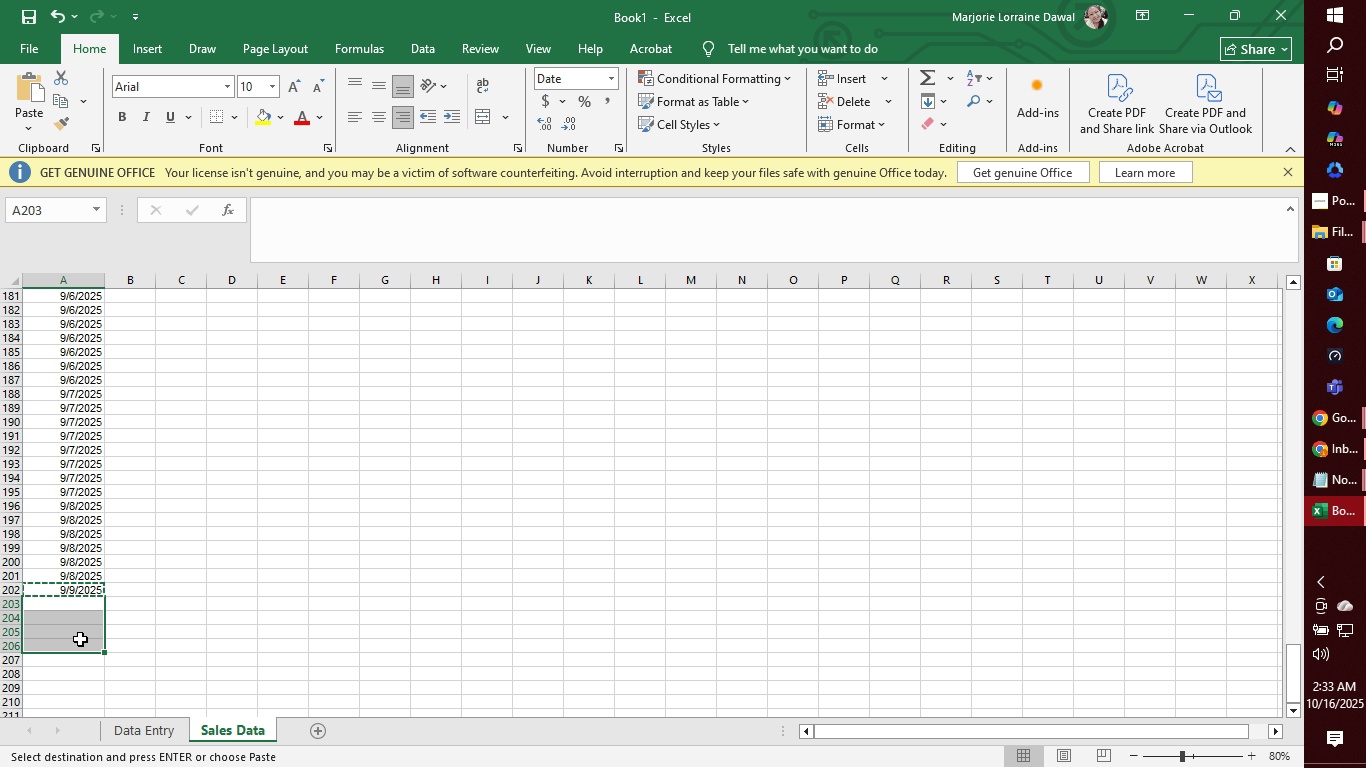 
key(Control+V)
 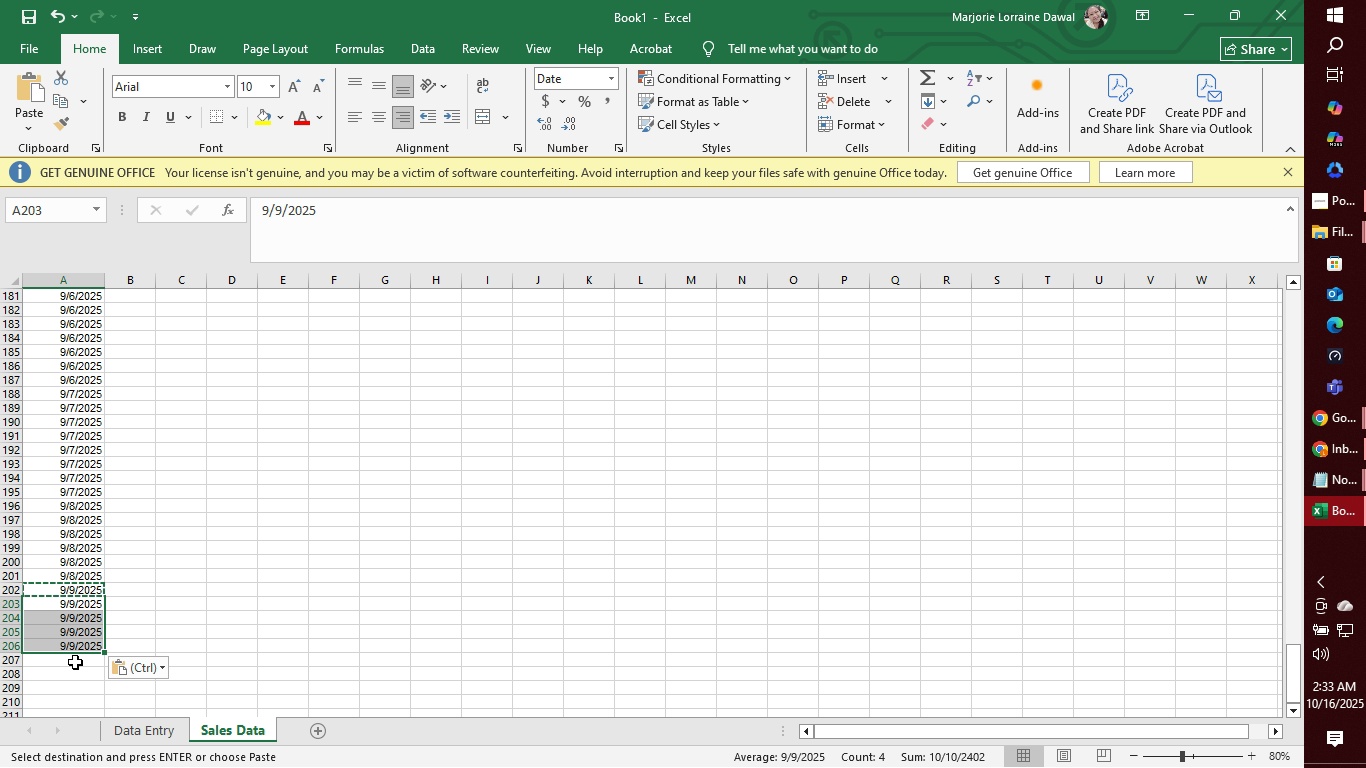 
left_click([75, 661])
 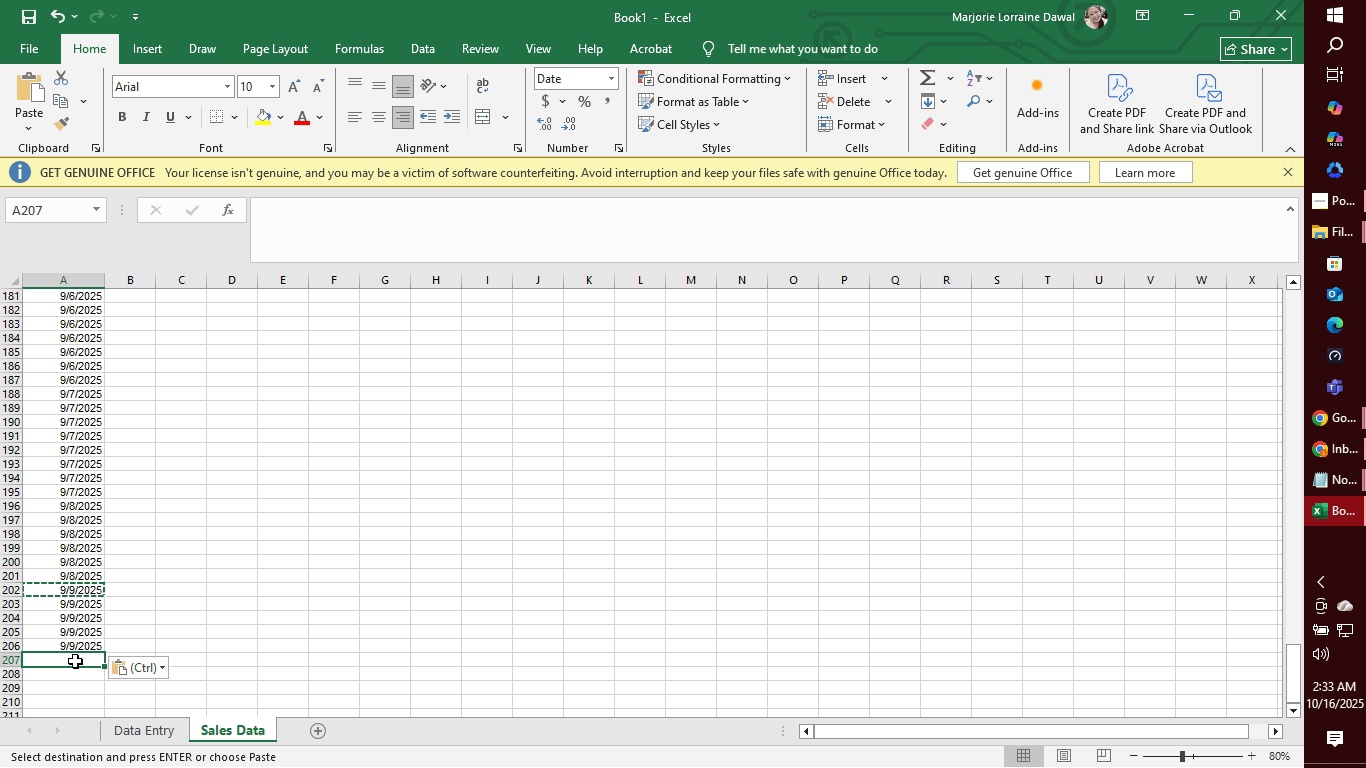 
type(9/10/2025)
 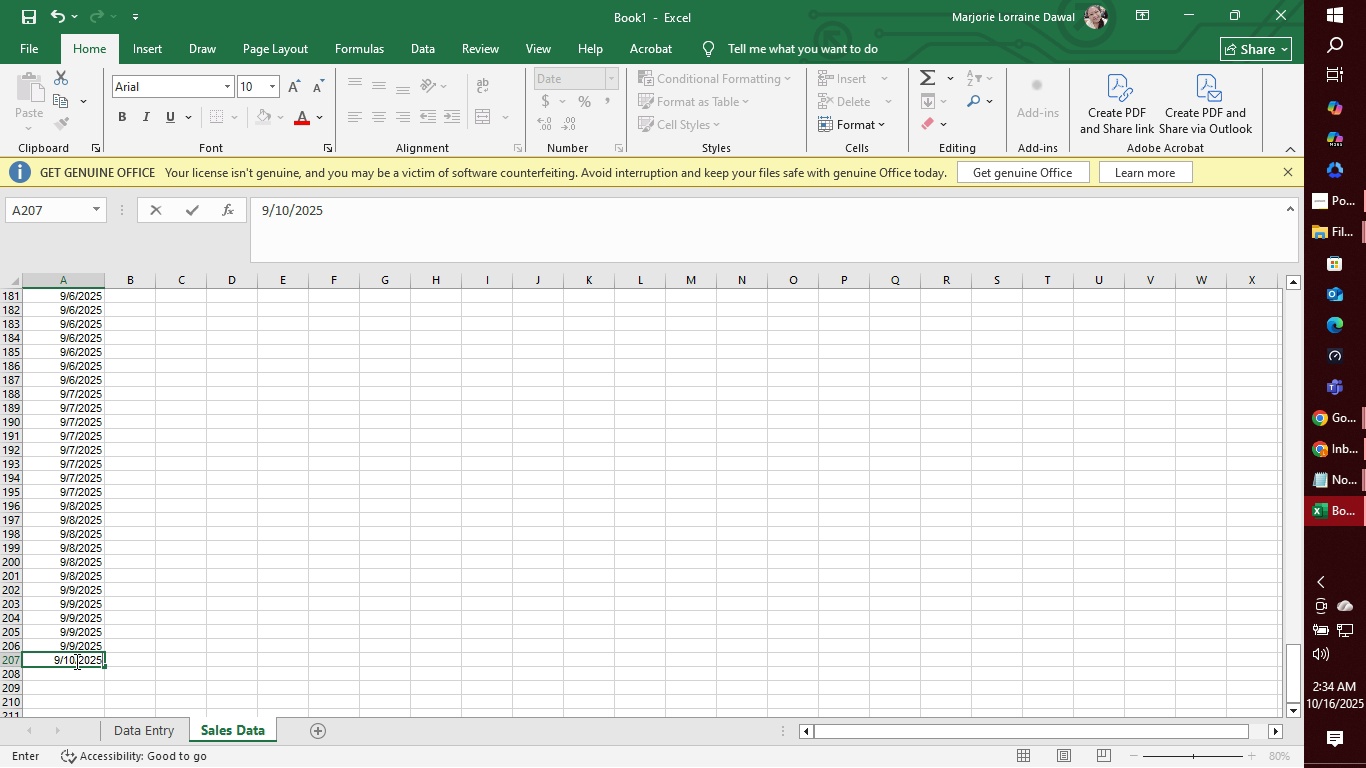 
key(Enter)
 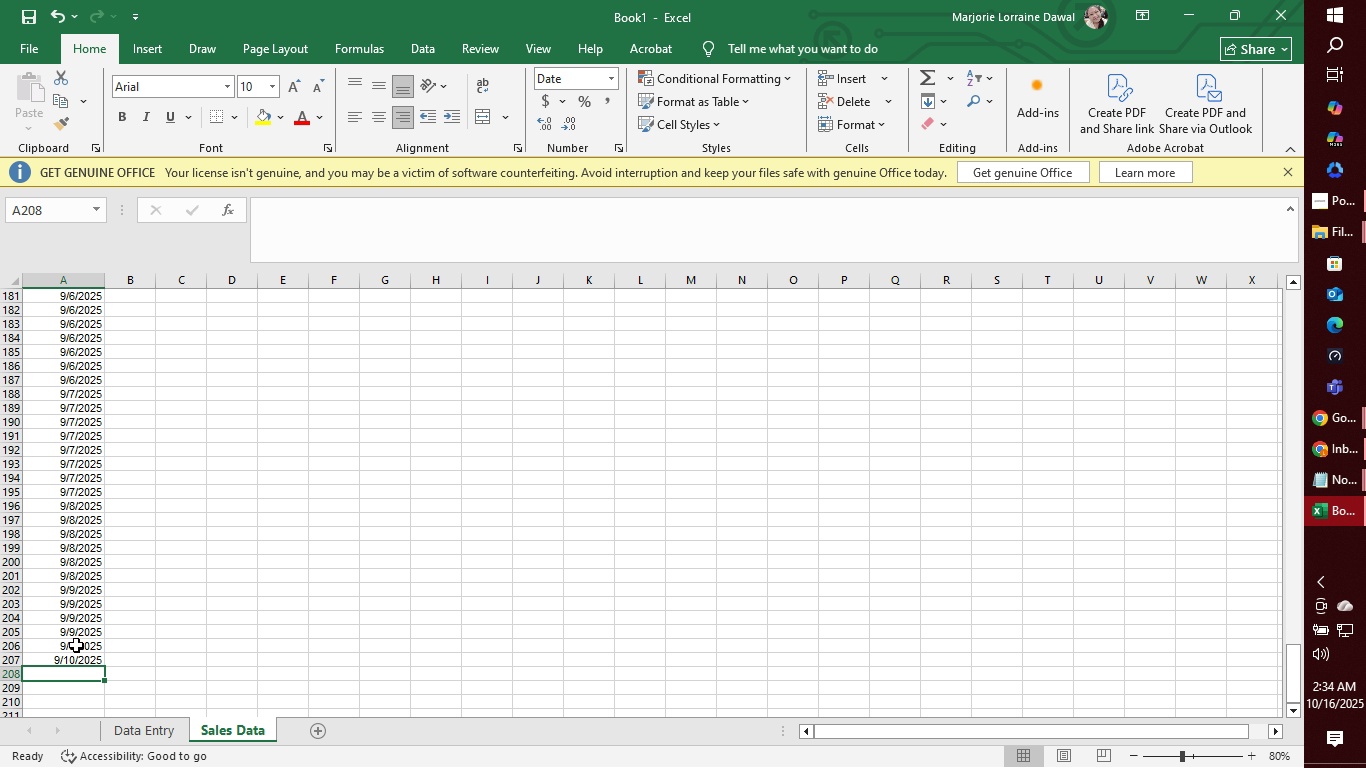 
scroll: coordinate [58, 508], scroll_direction: down, amount: 6.0
 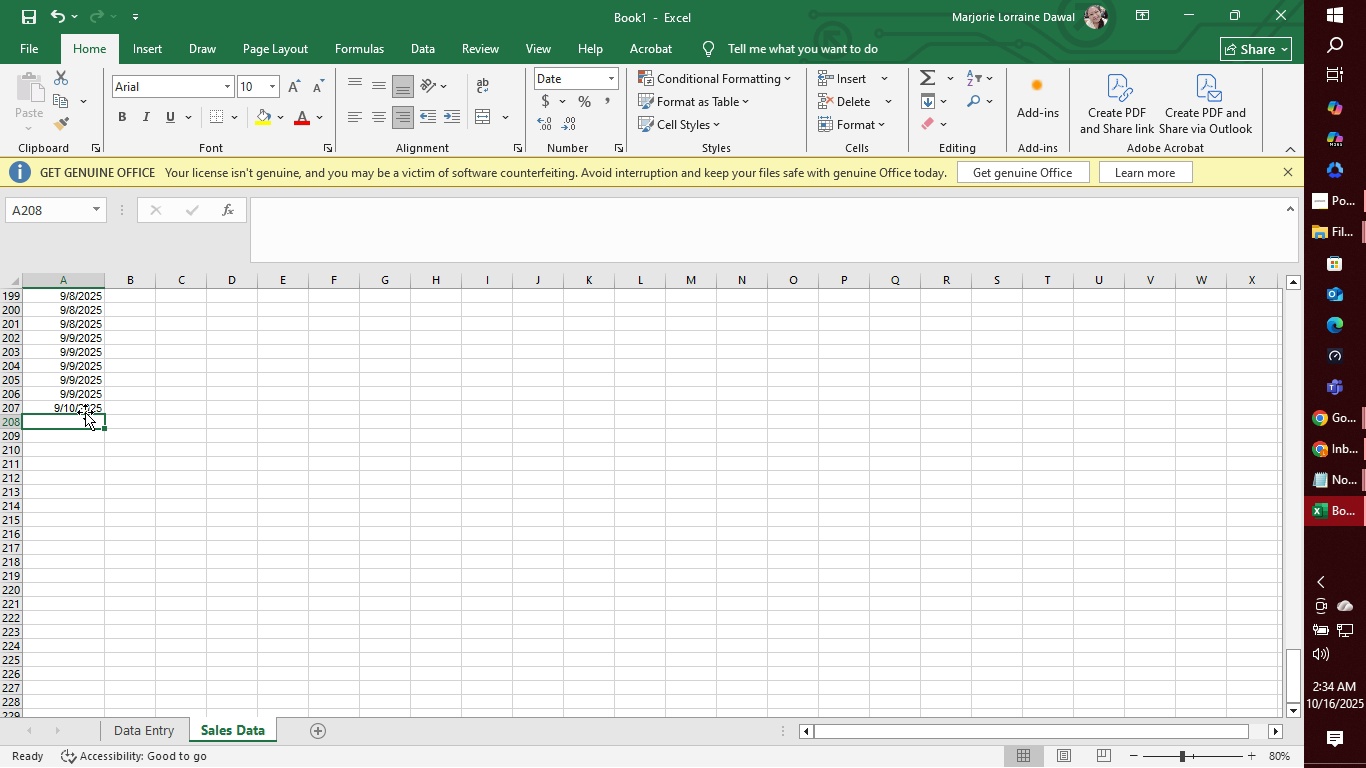 
left_click([86, 411])
 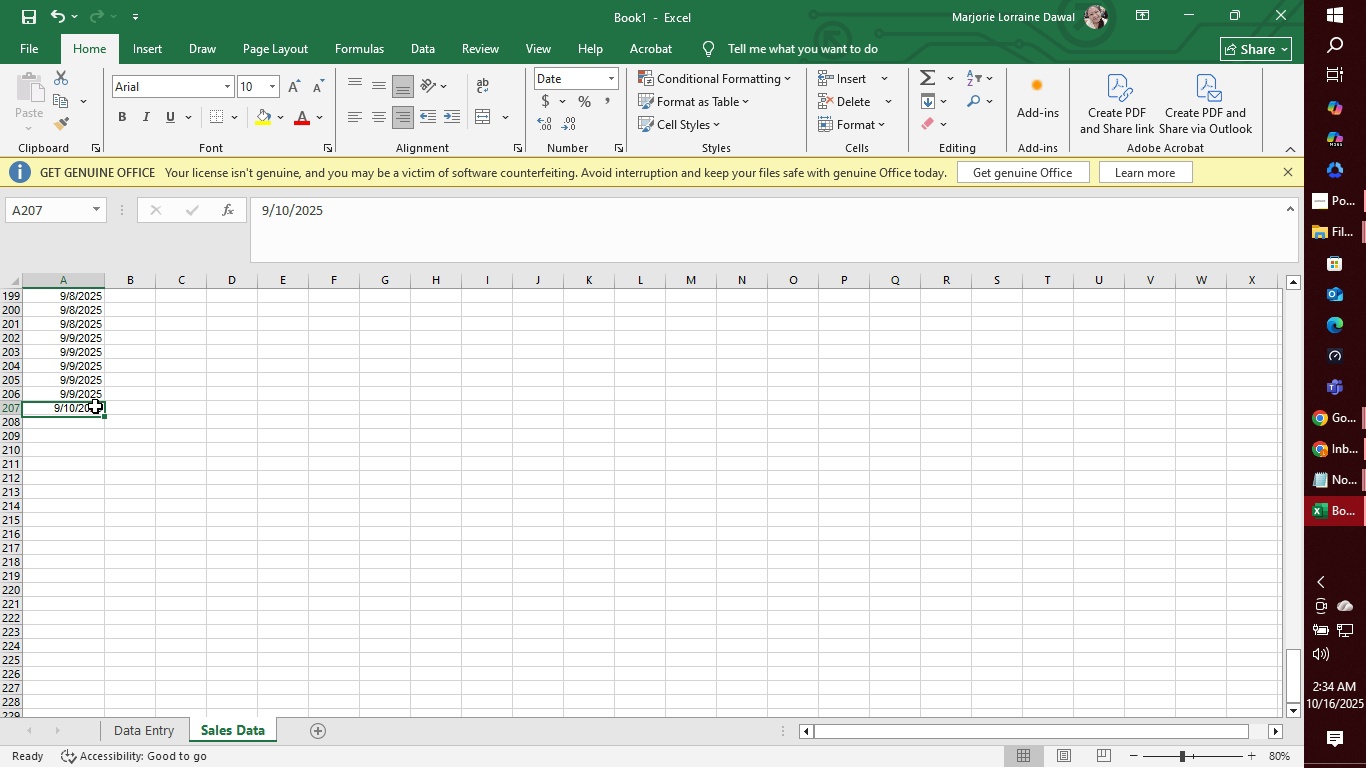 
left_click([95, 406])
 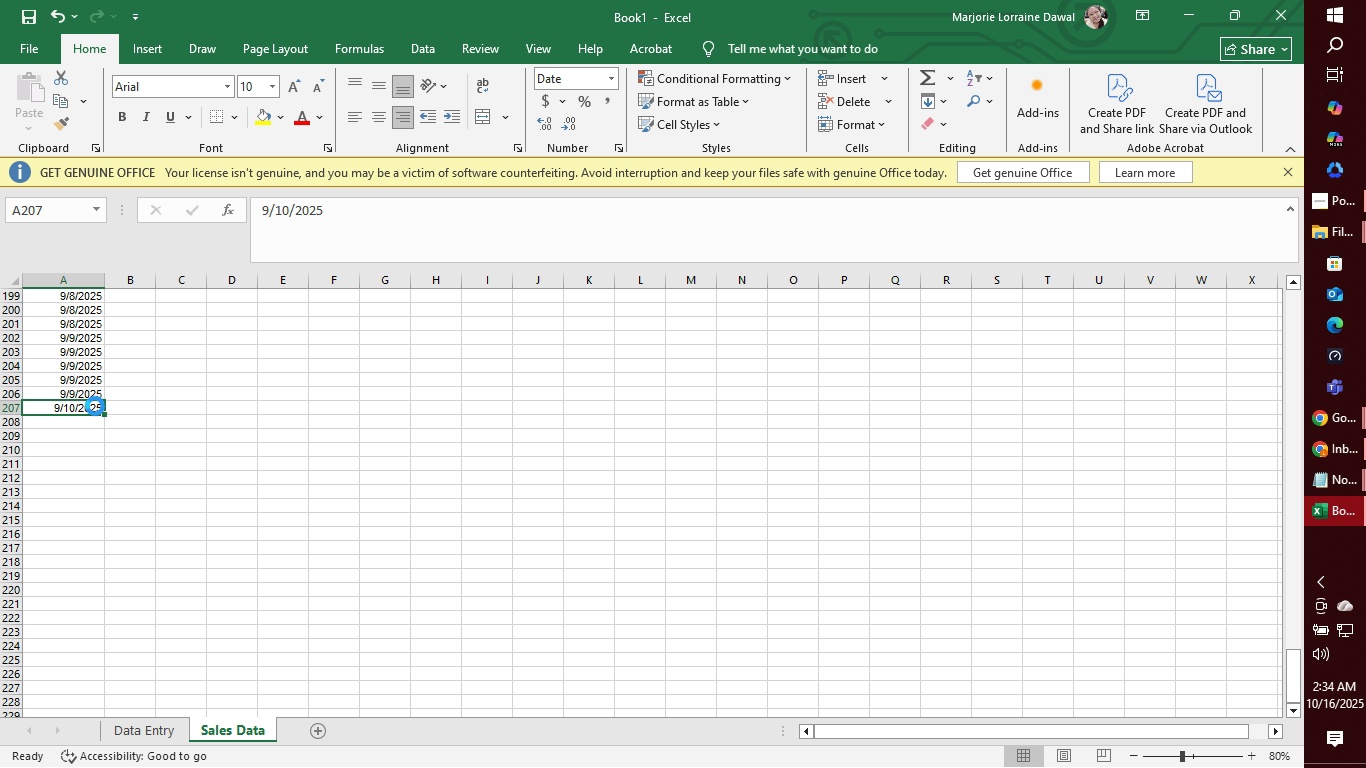 
key(Control+C)
 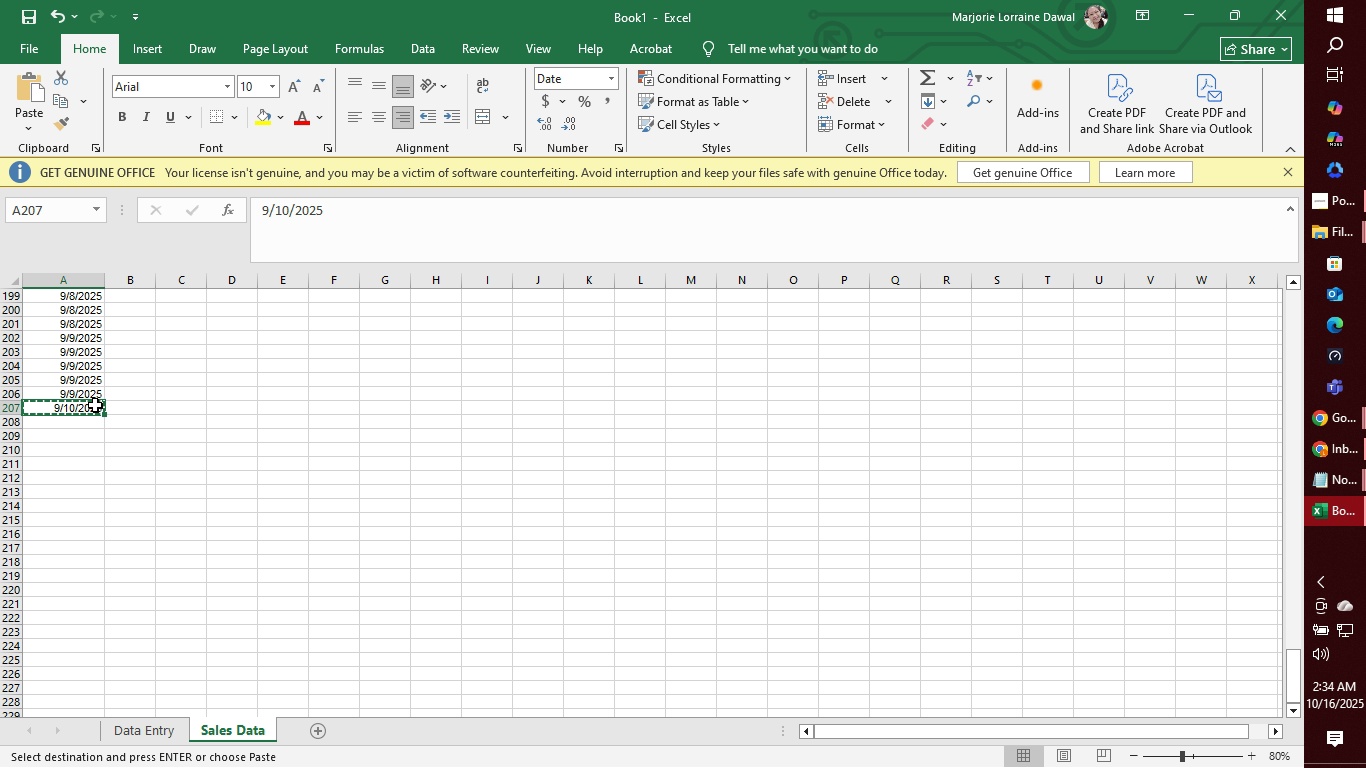 
wait(16.11)
 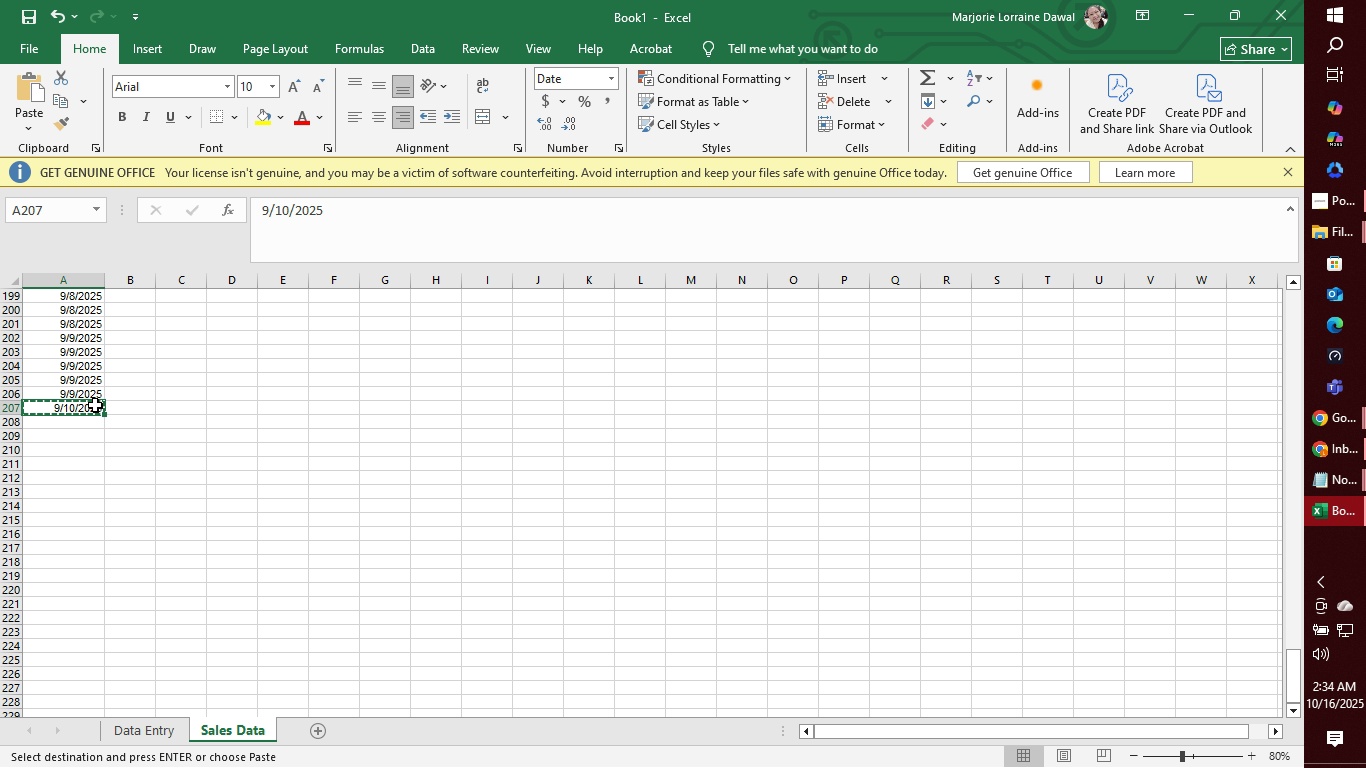 
left_click_drag(start_coordinate=[66, 421], to_coordinate=[71, 501])
 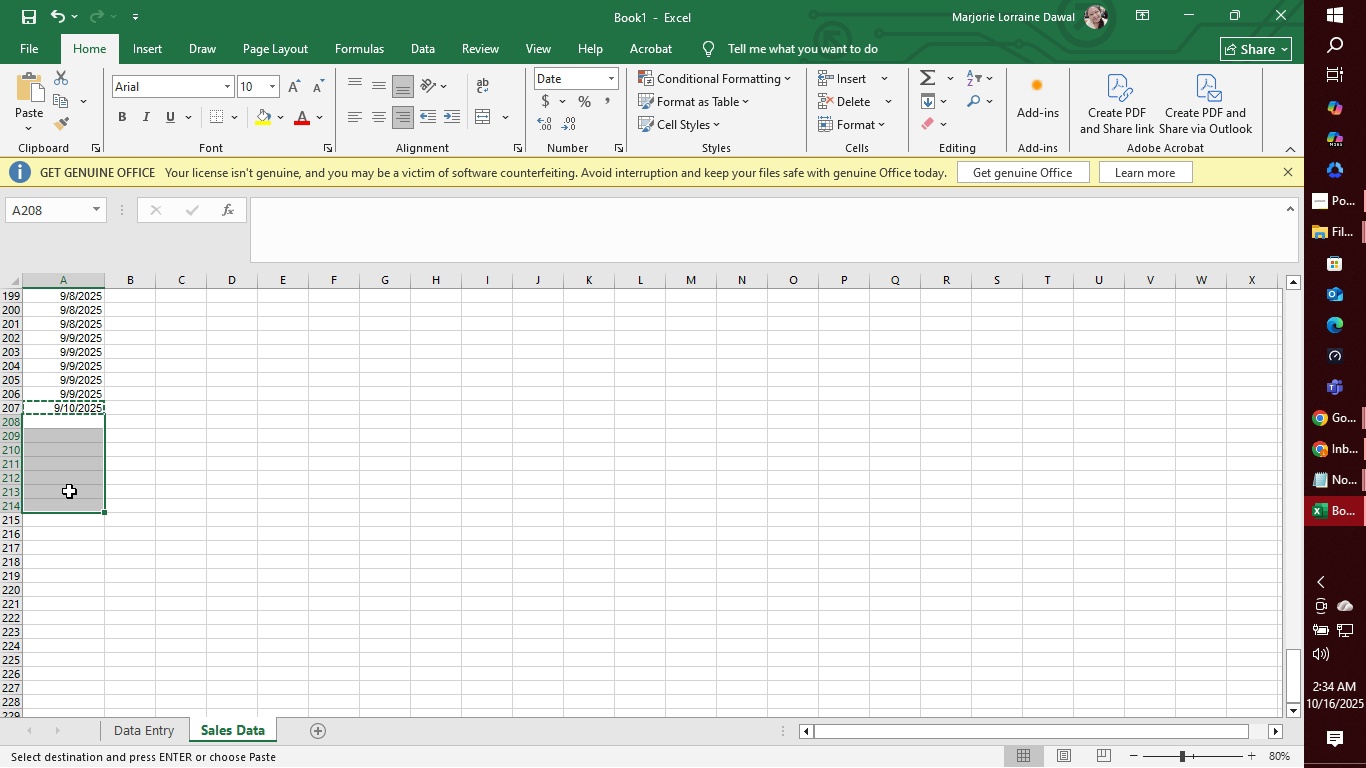 
key(Control+V)
 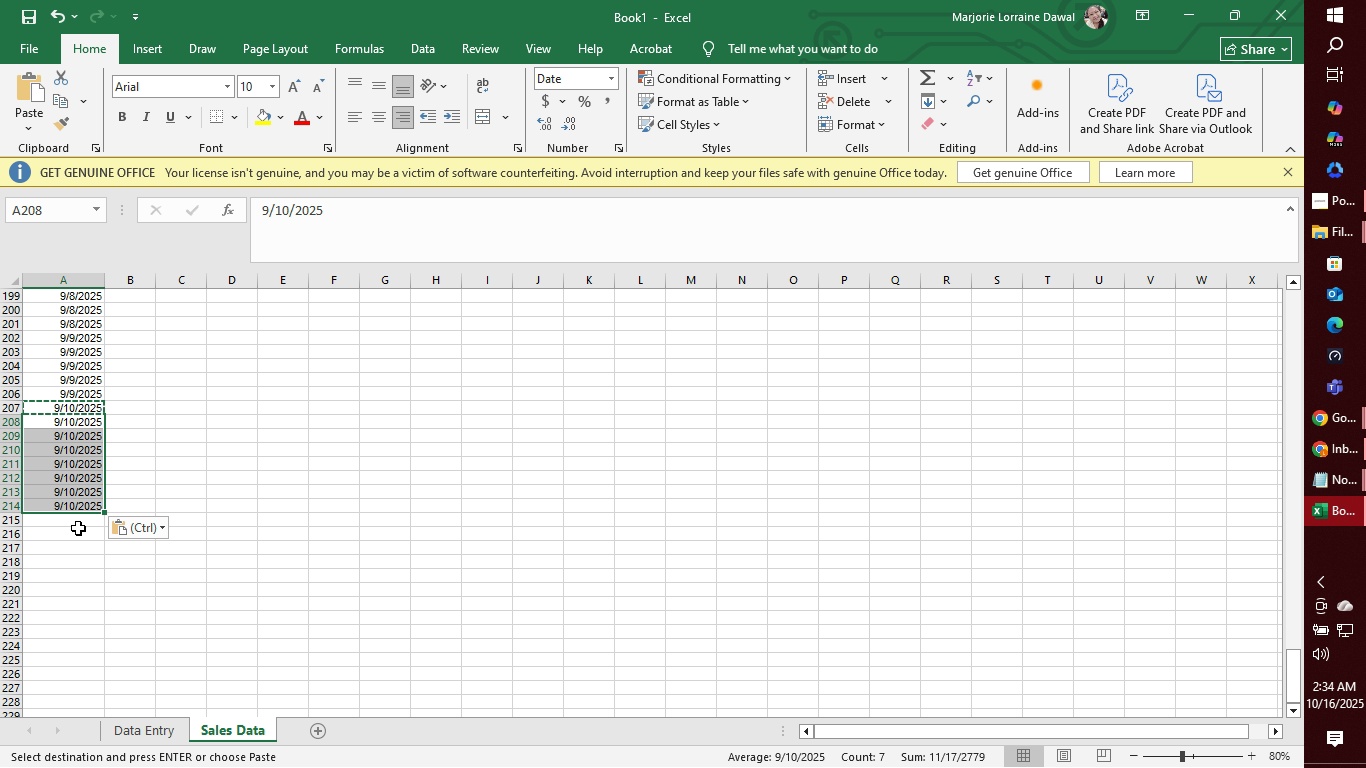 
left_click([78, 528])
 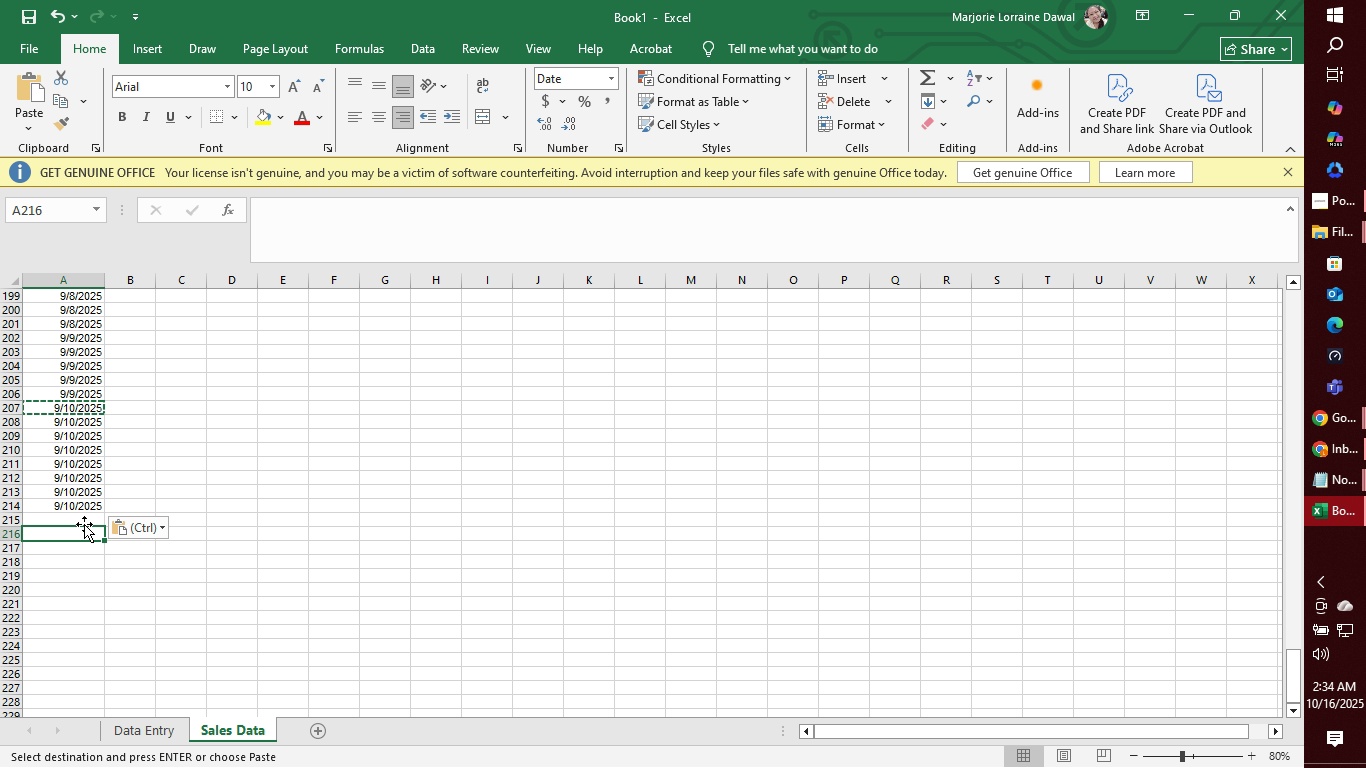 
key(ArrowUp)
 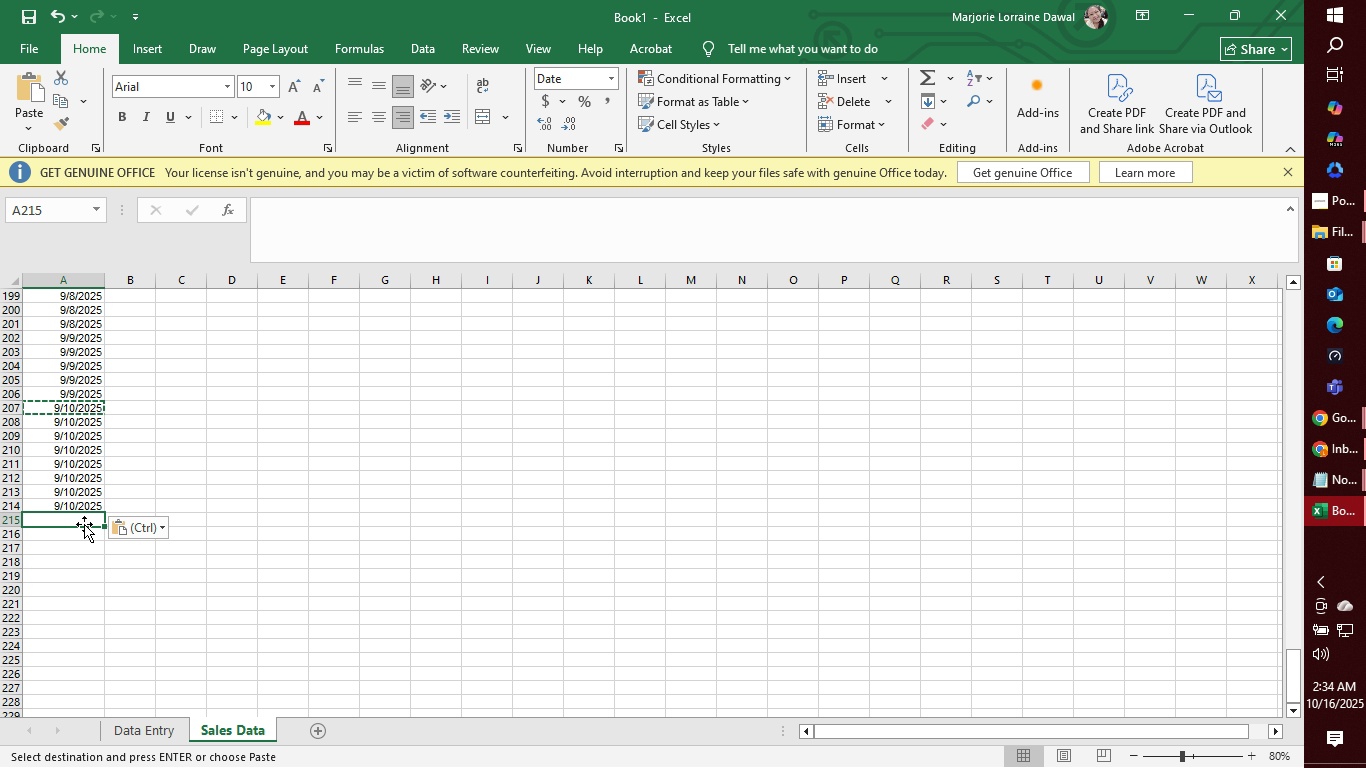 
type(9/11/2025)
 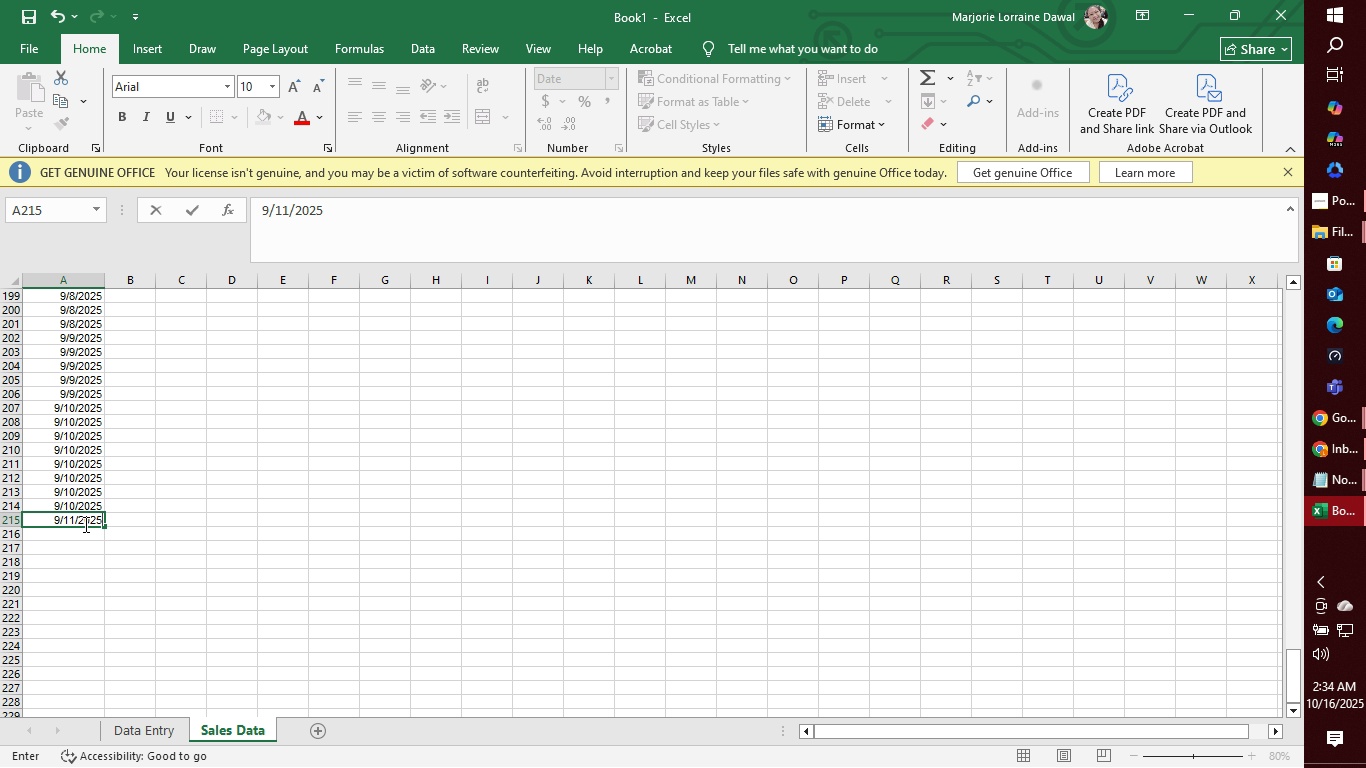 
key(Enter)
 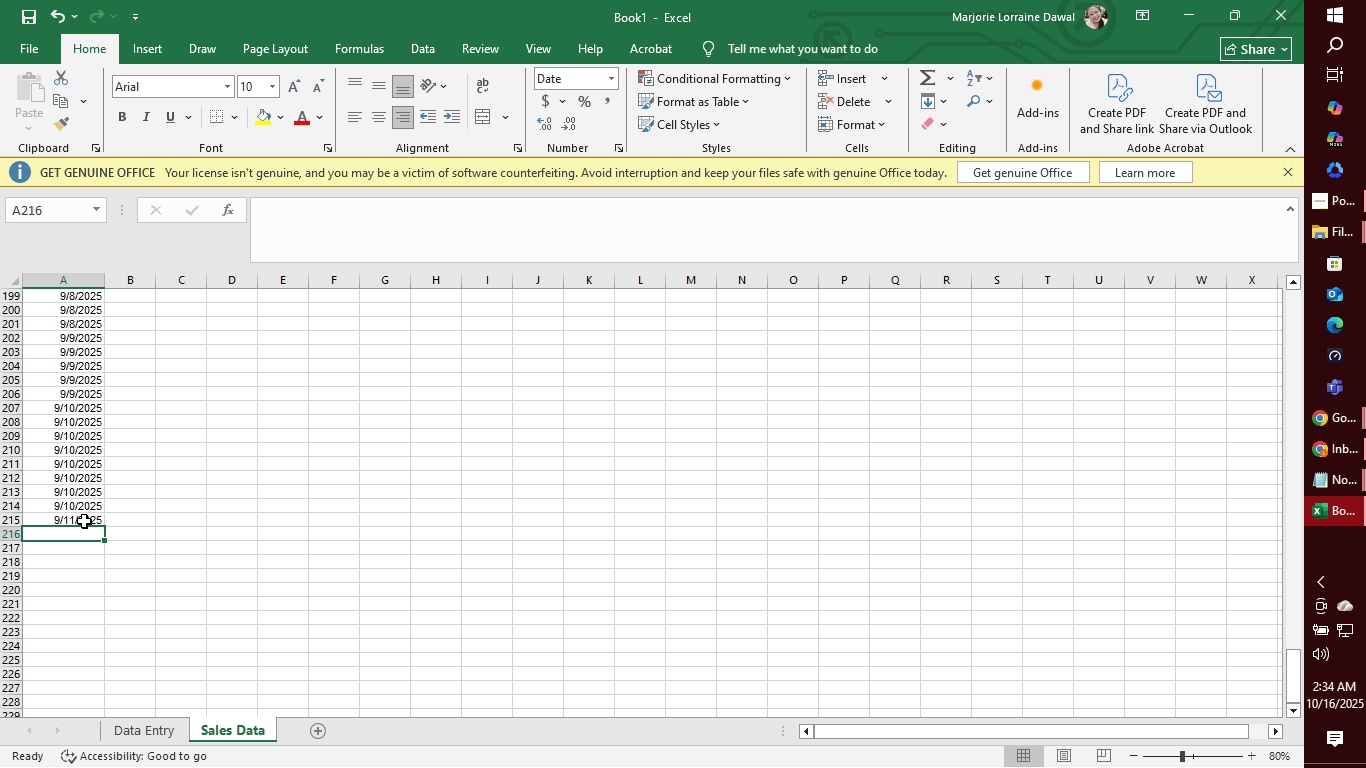 
left_click([84, 521])
 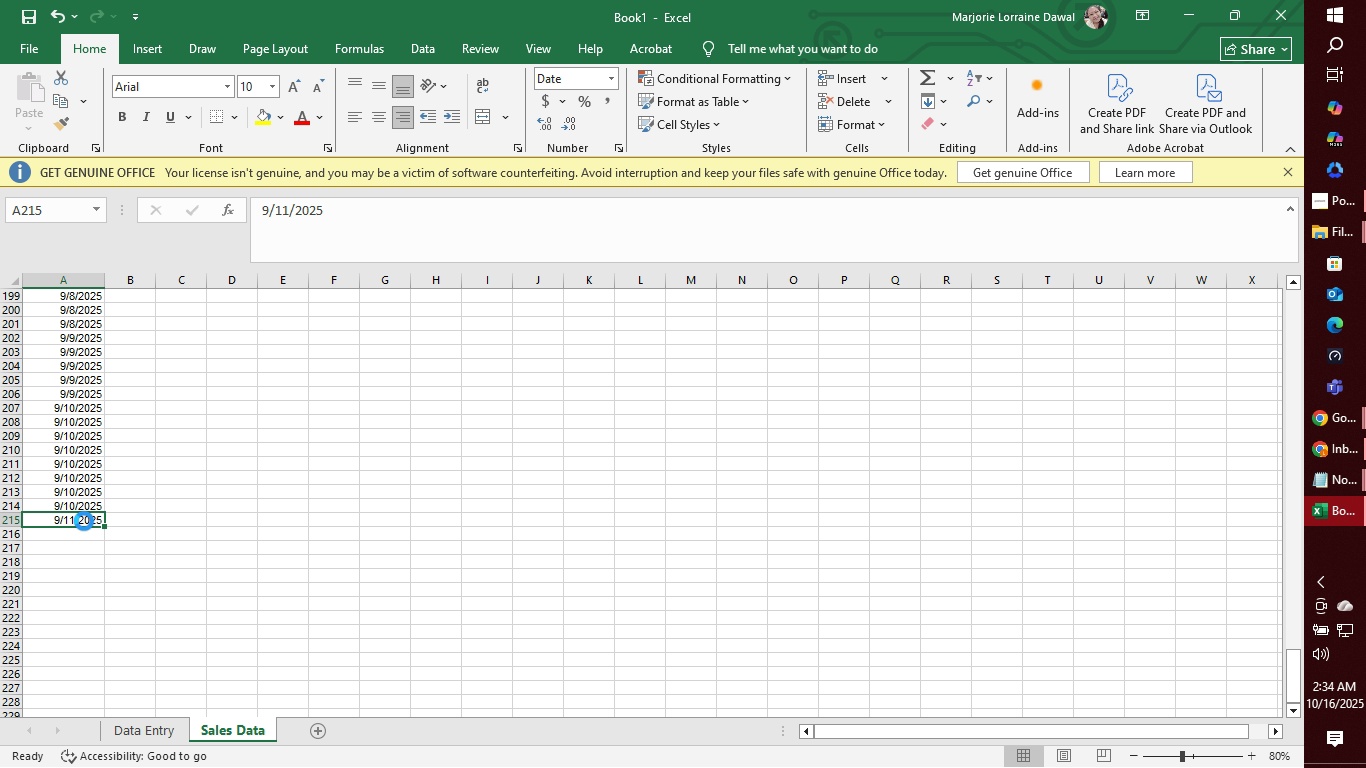 
key(Control+C)
 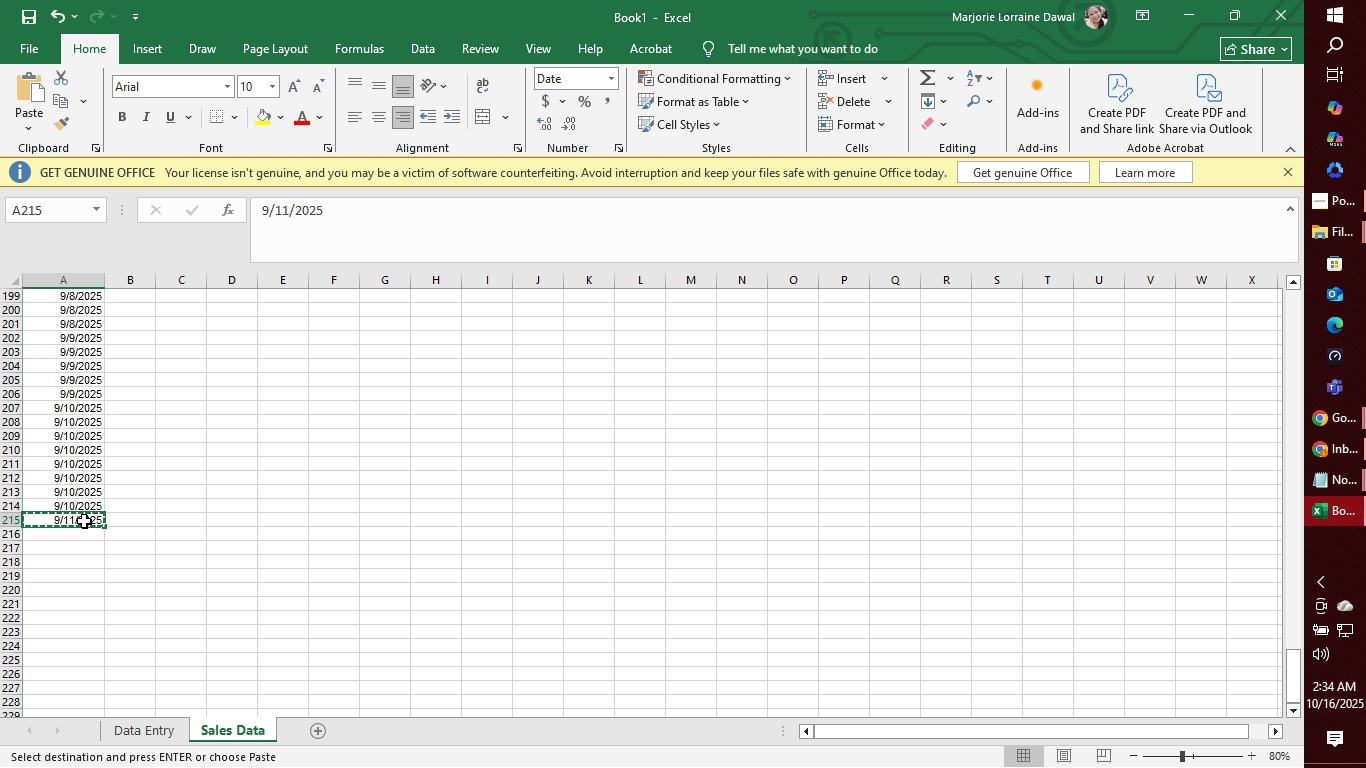 
wait(10.36)
 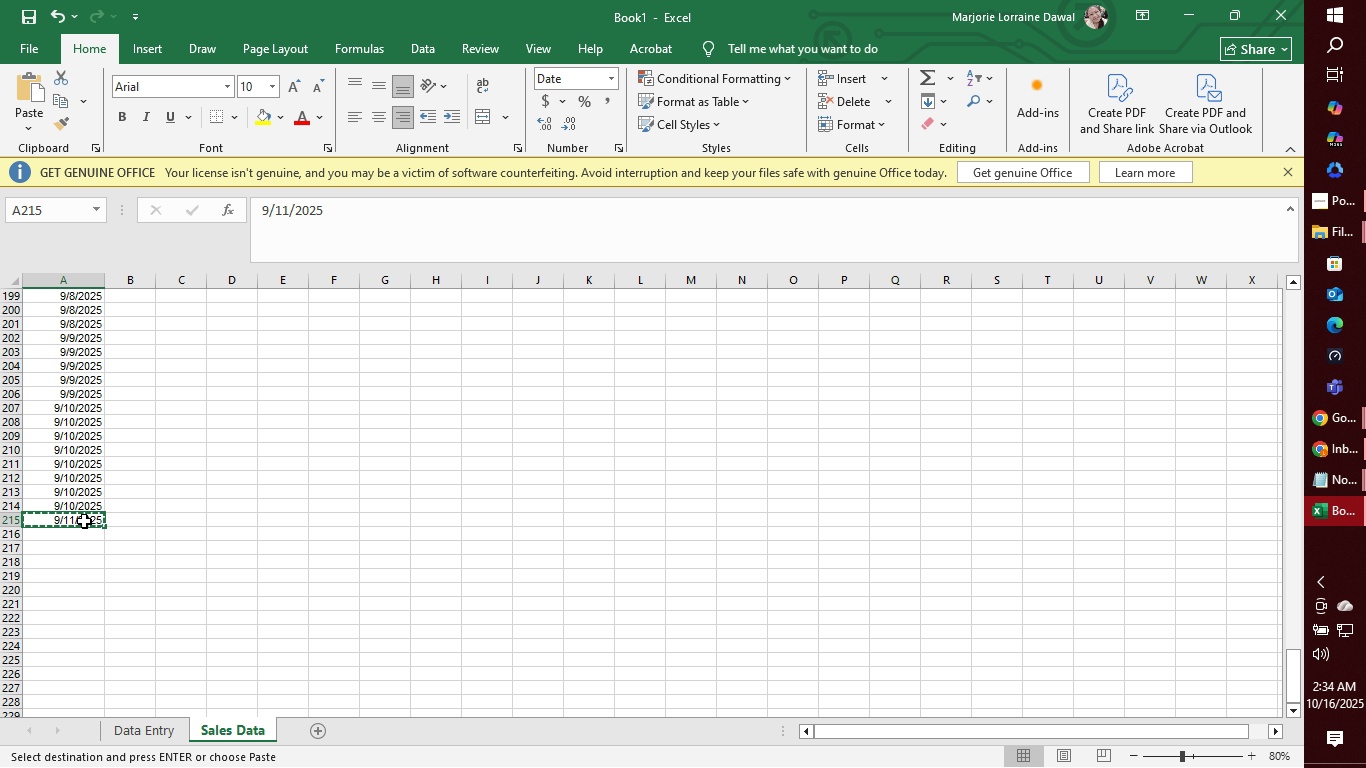 
left_click_drag(start_coordinate=[79, 534], to_coordinate=[80, 642])
 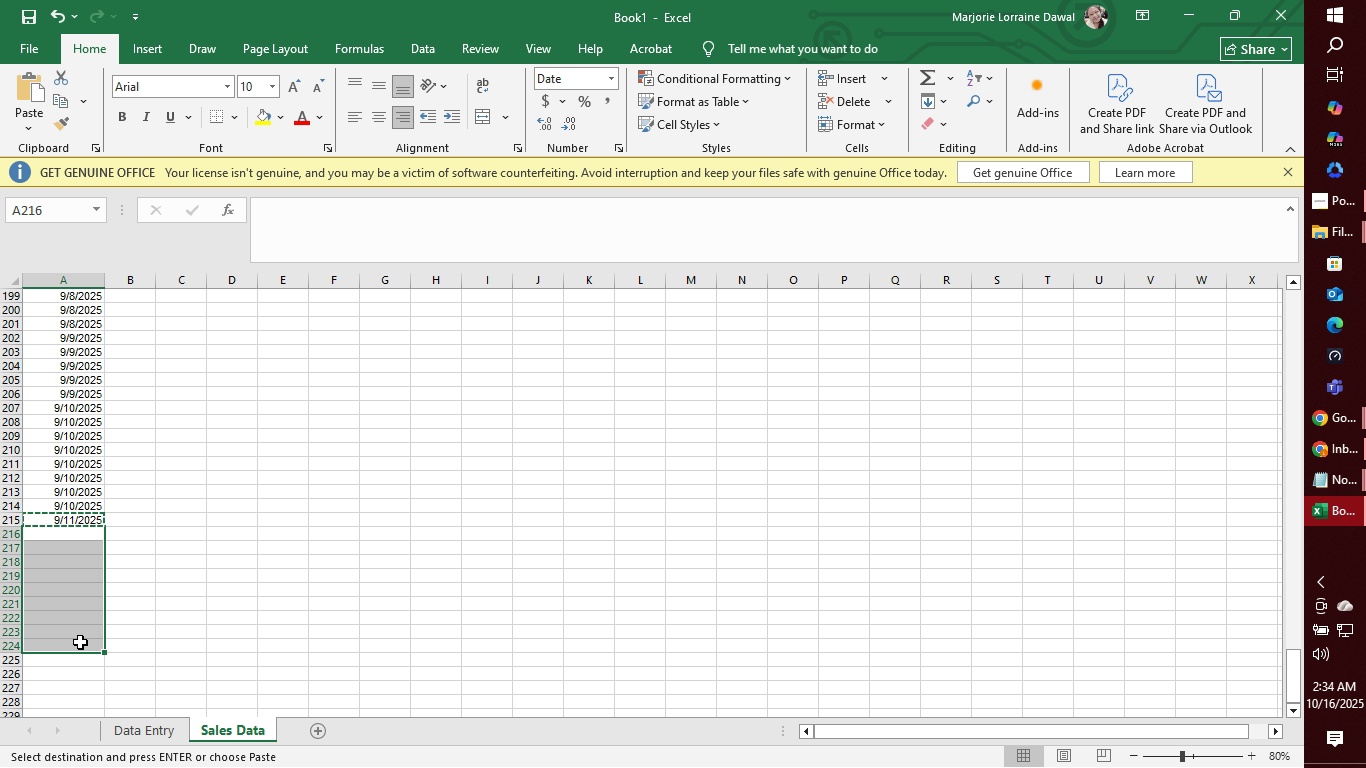 
key(Control+V)
 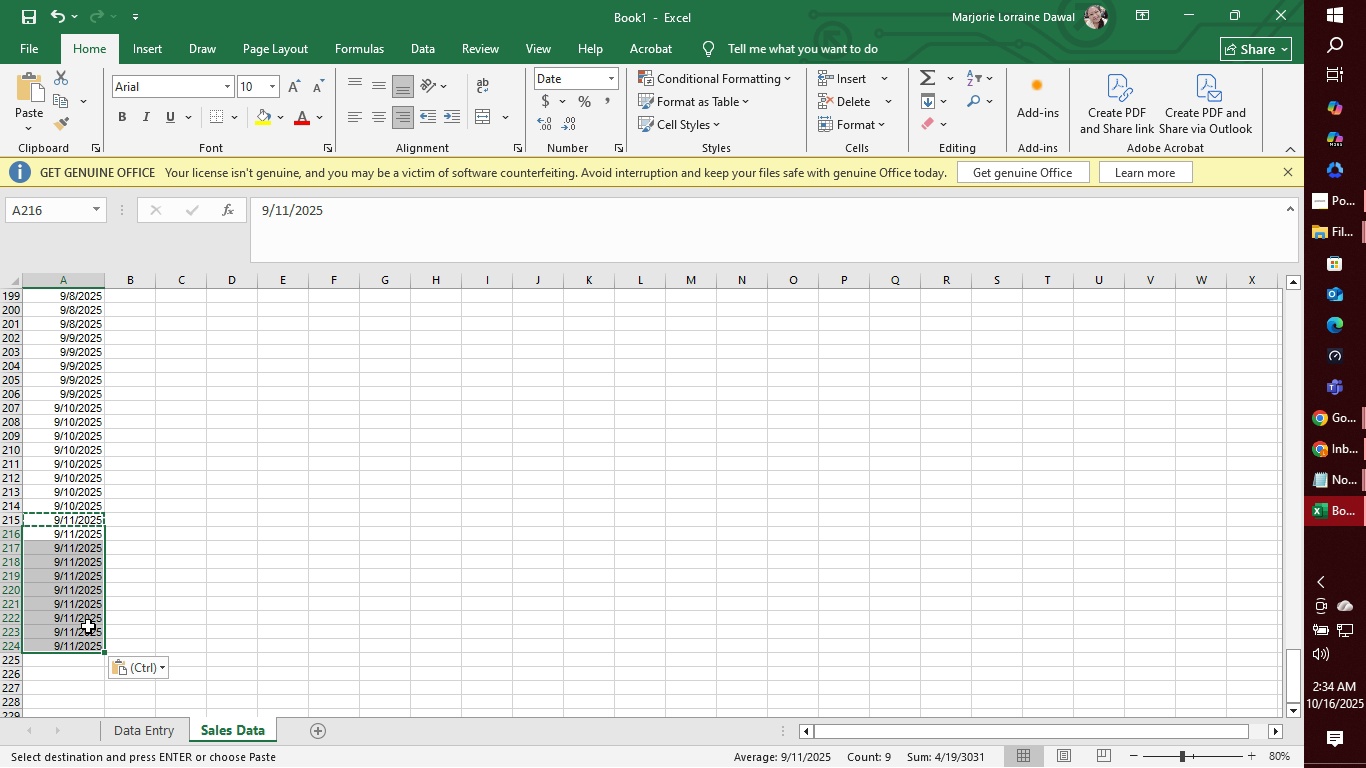 
scroll: coordinate [90, 622], scroll_direction: down, amount: 5.0
 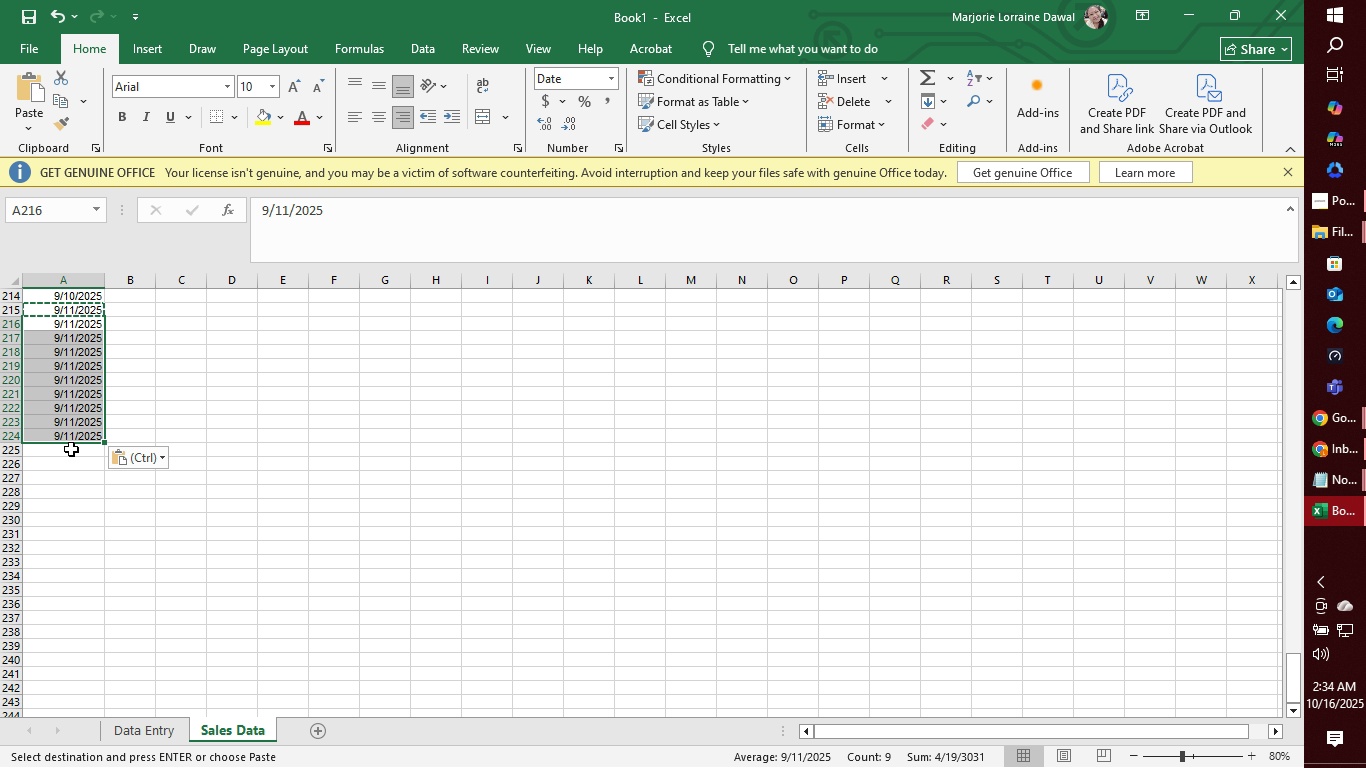 
left_click([71, 449])
 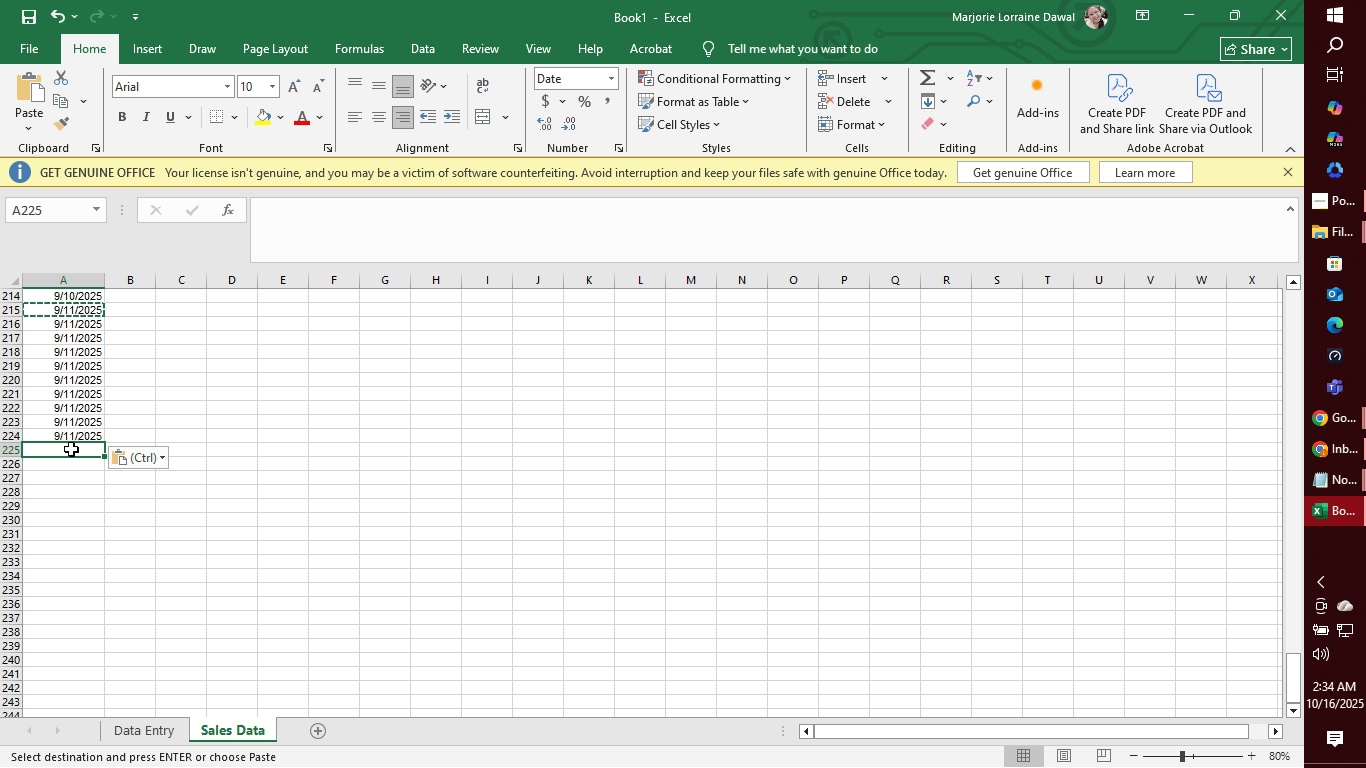 
type(9/12/2025)
 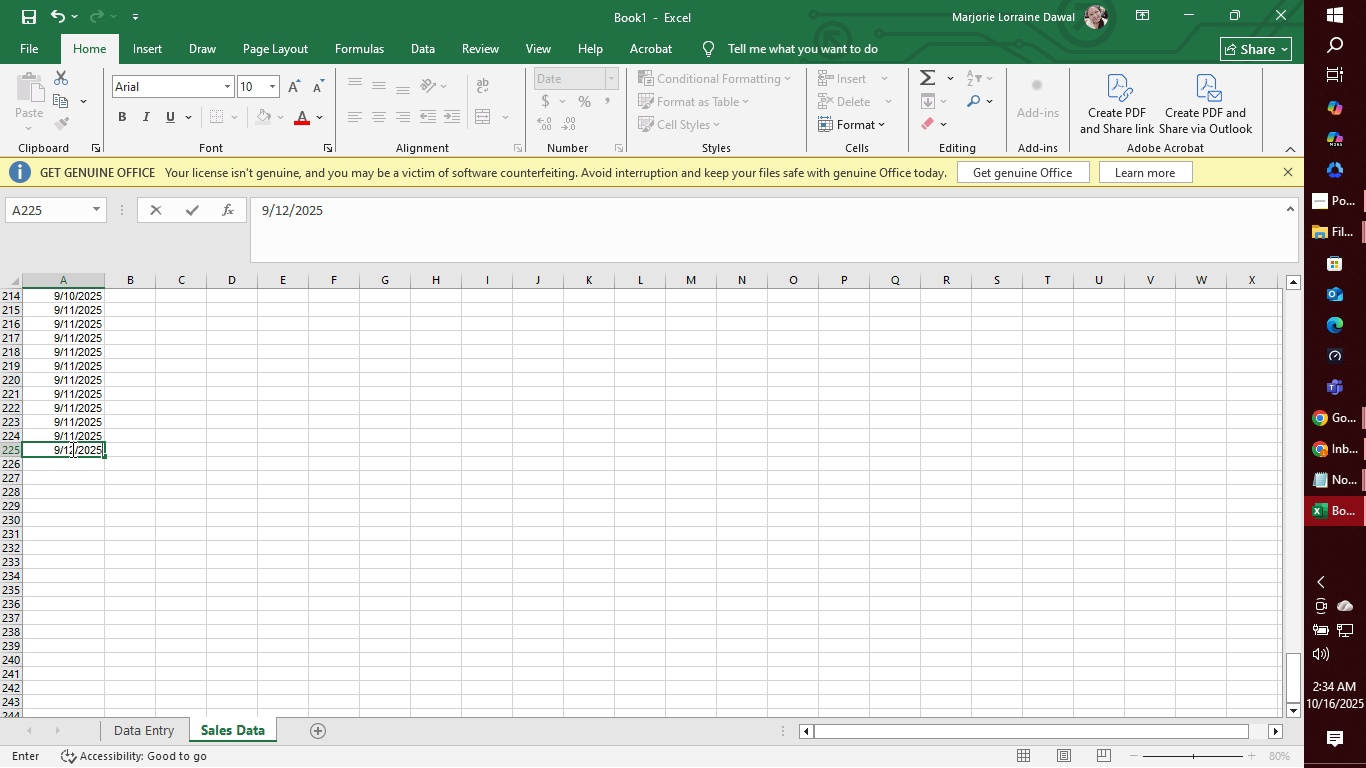 
key(Enter)
 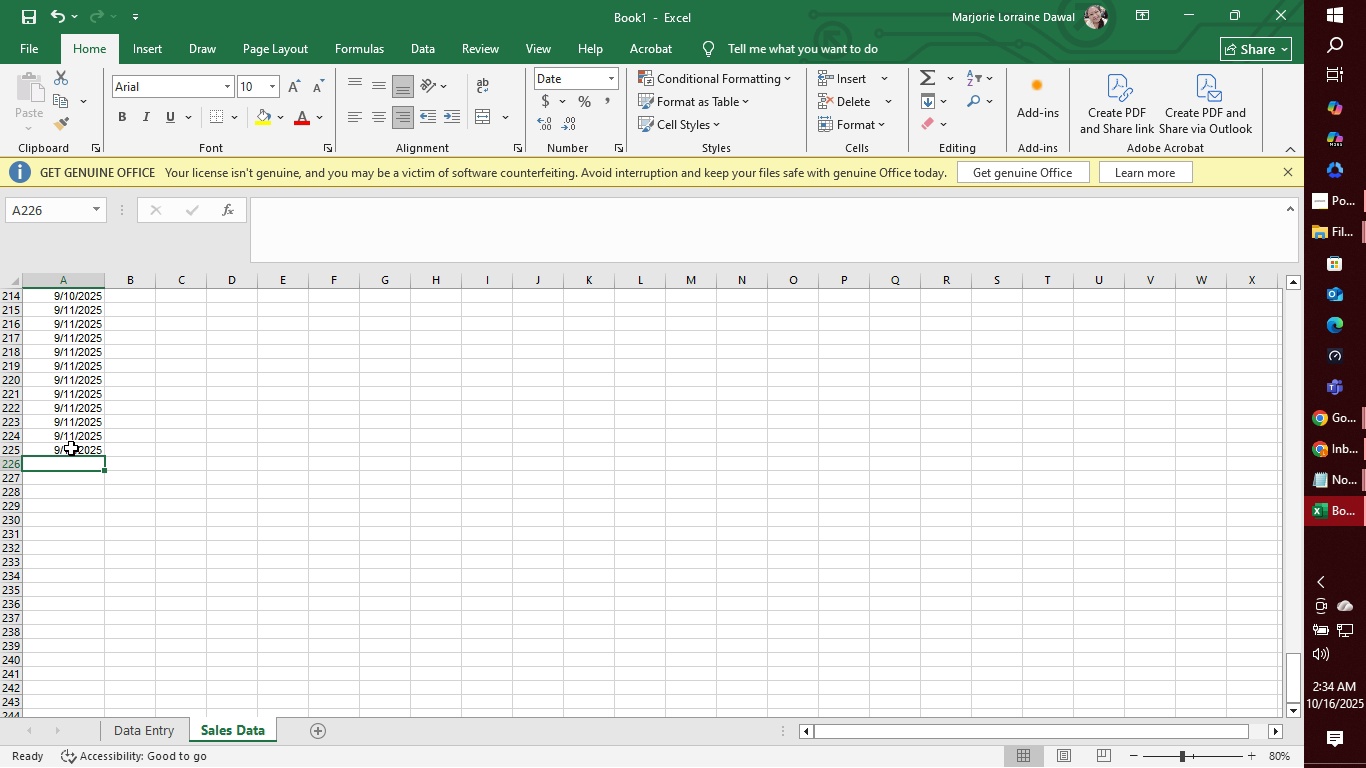 
left_click([71, 448])
 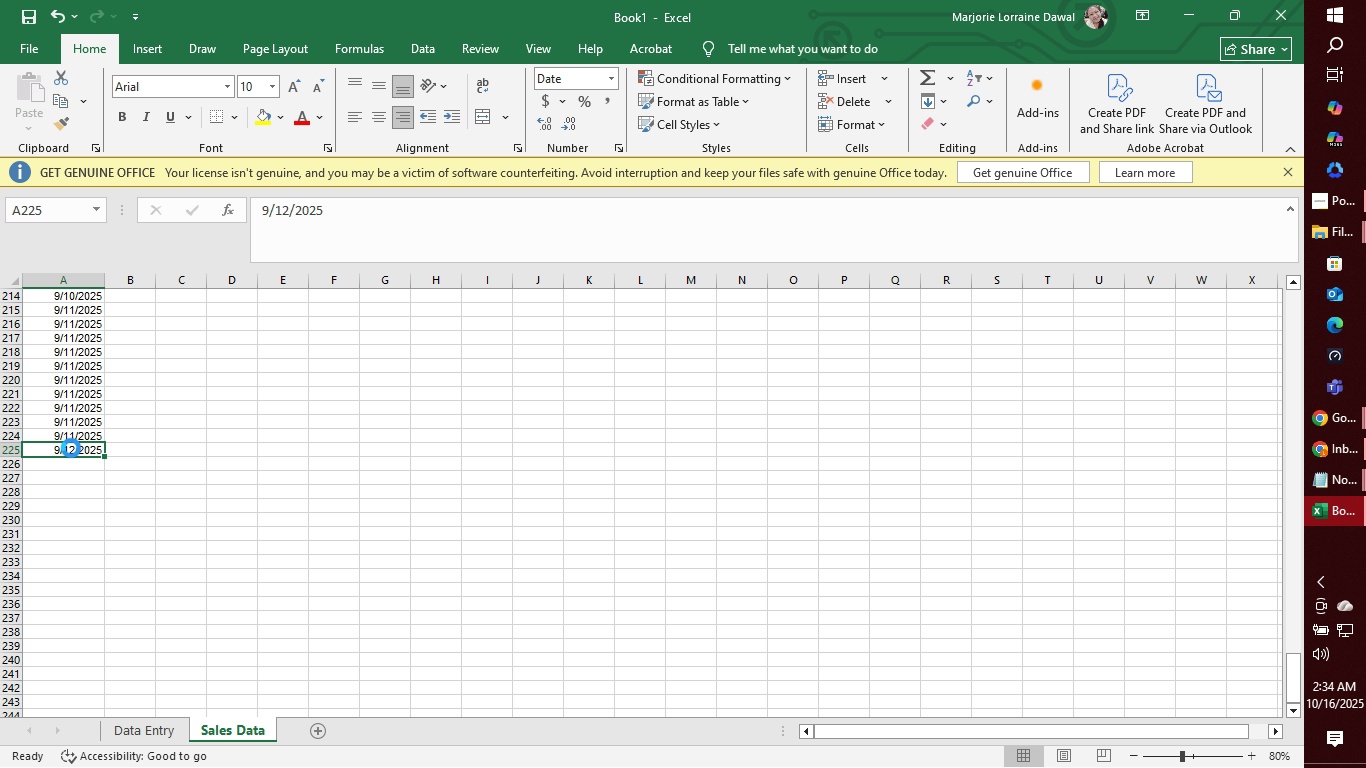 
key(Control+C)
 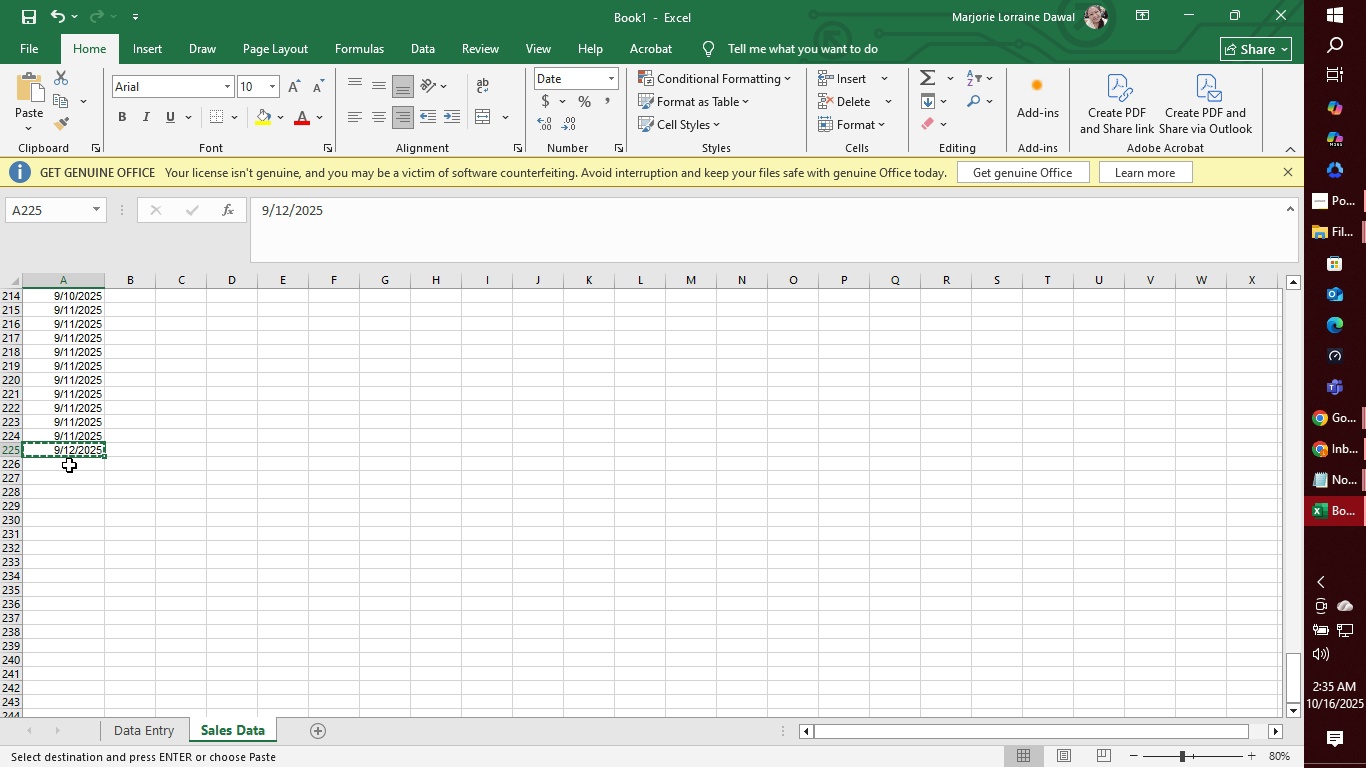 
wait(12.42)
 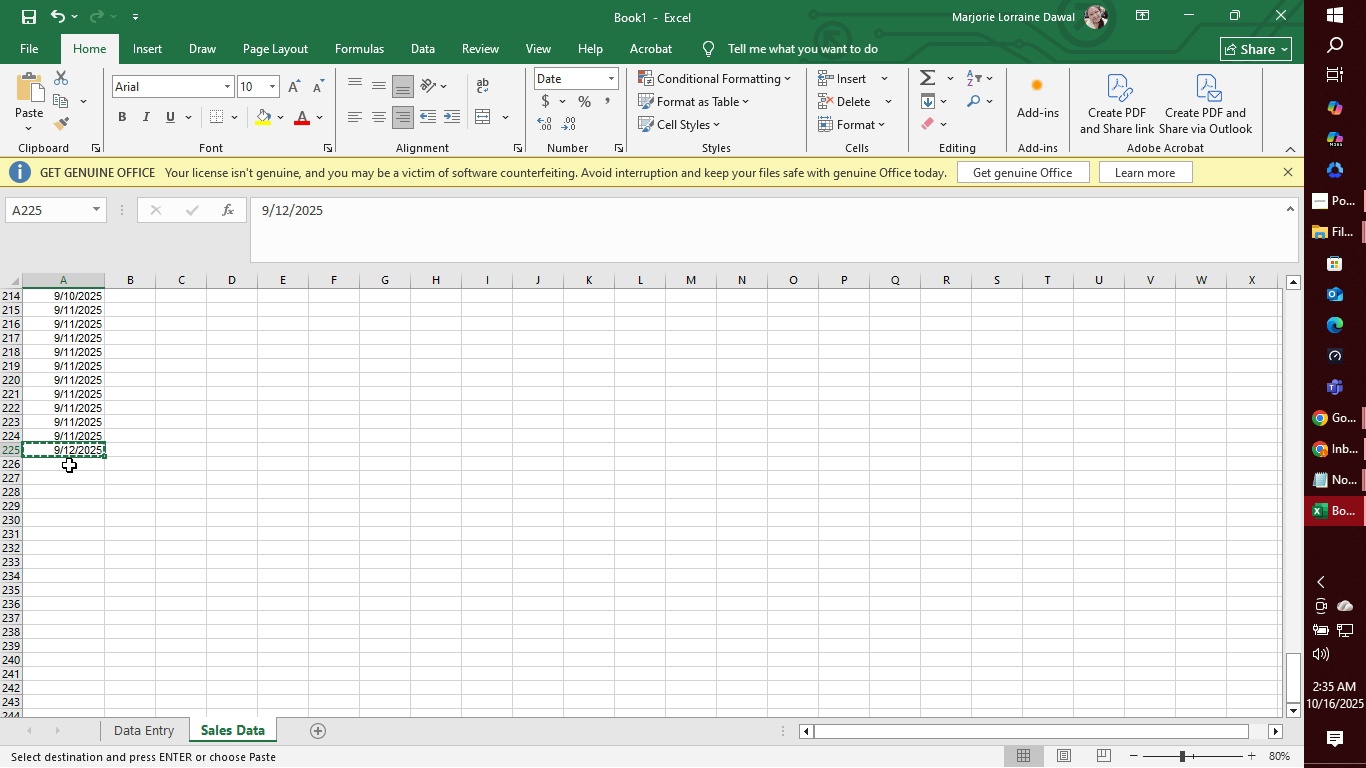 
key(Control+C)
 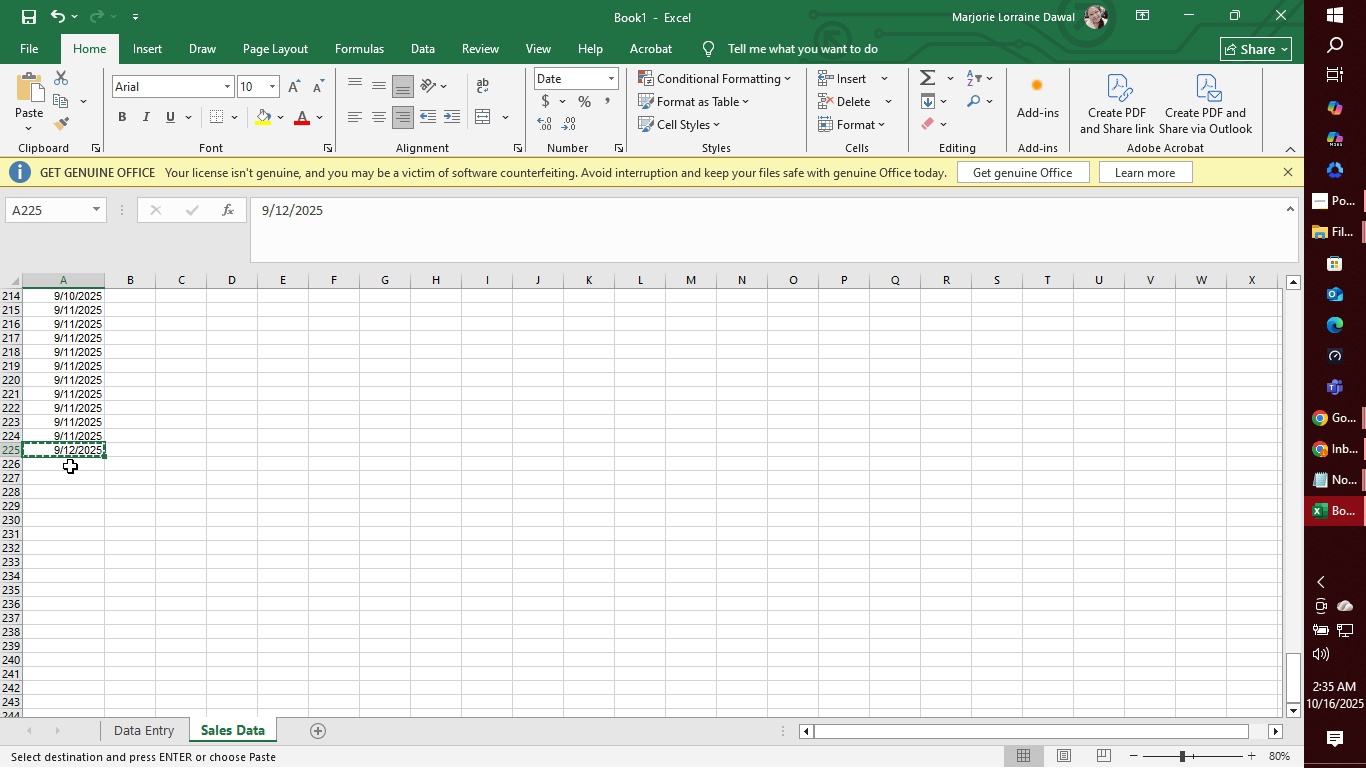 
left_click_drag(start_coordinate=[70, 466], to_coordinate=[66, 558])
 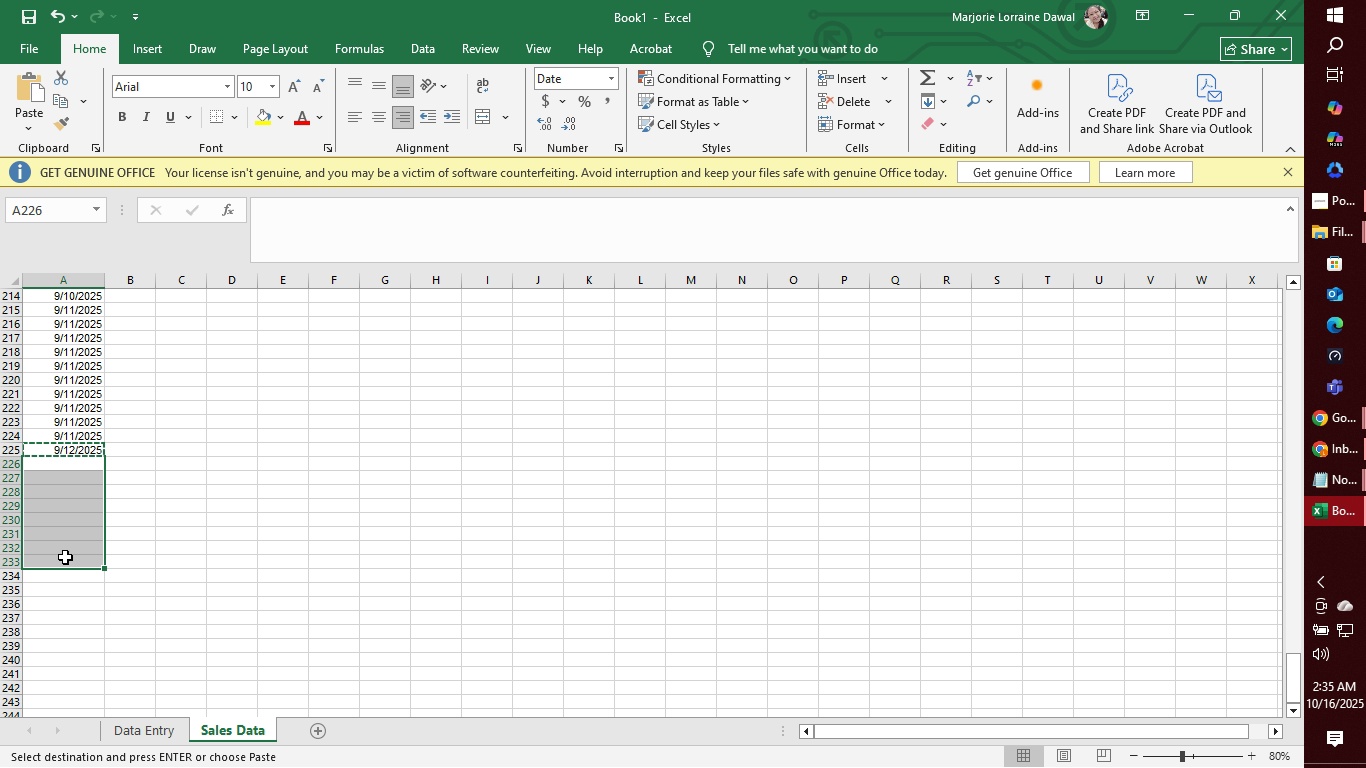 
key(Control+V)
 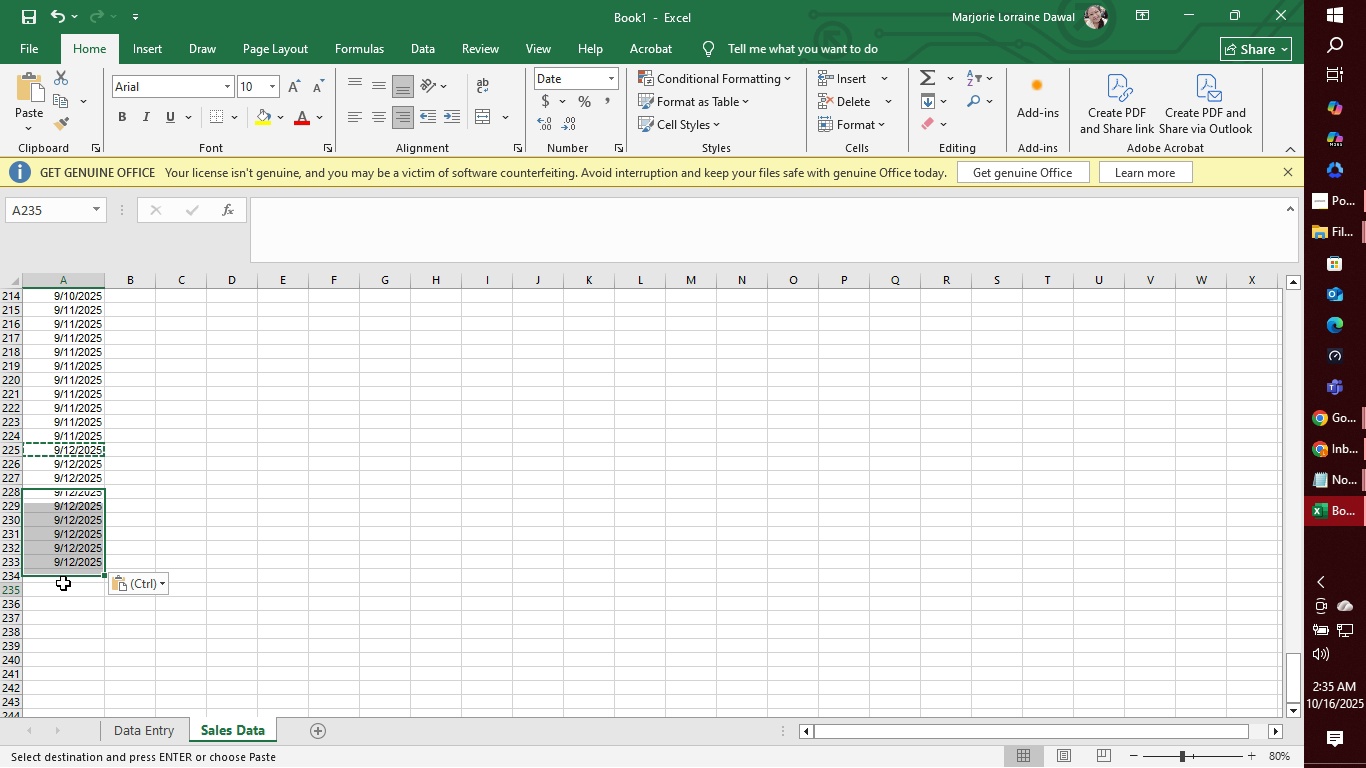 
double_click([63, 574])
 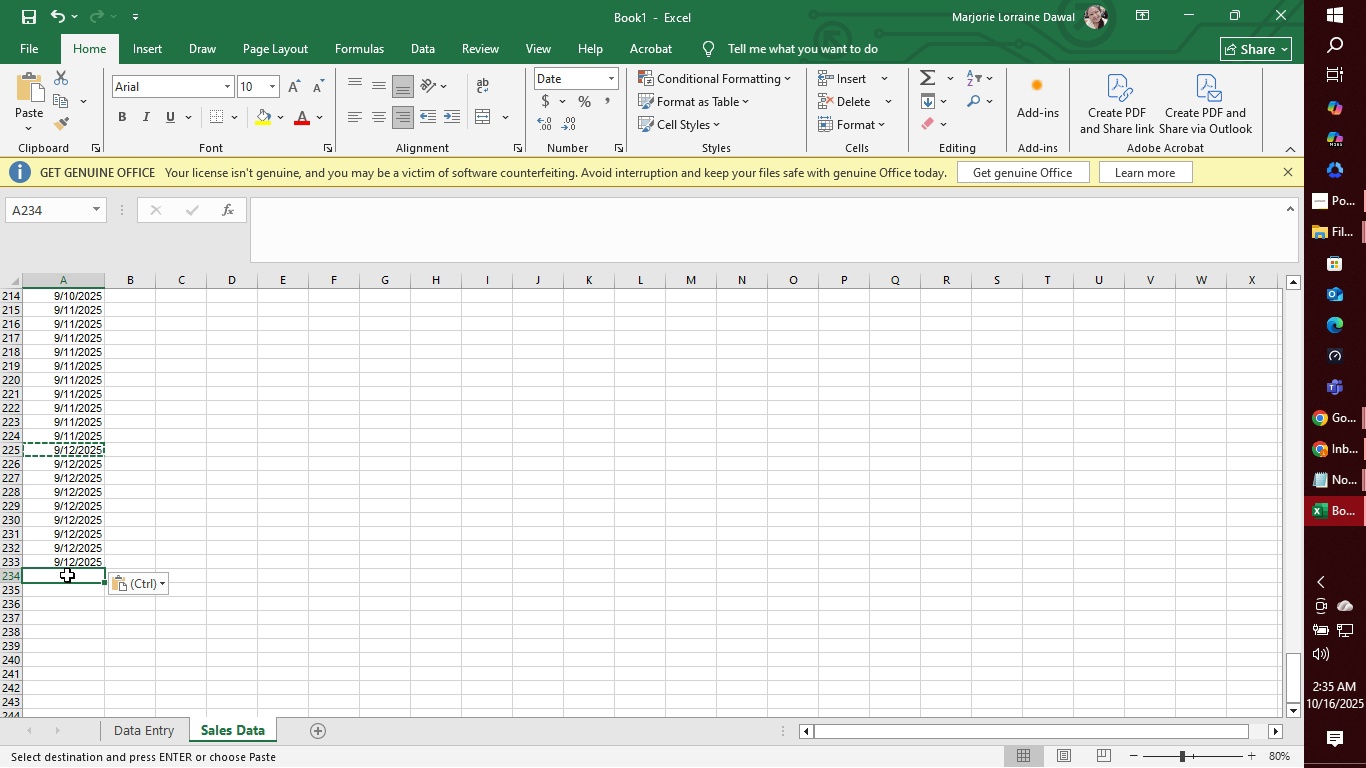 
type(9/13/2025)
 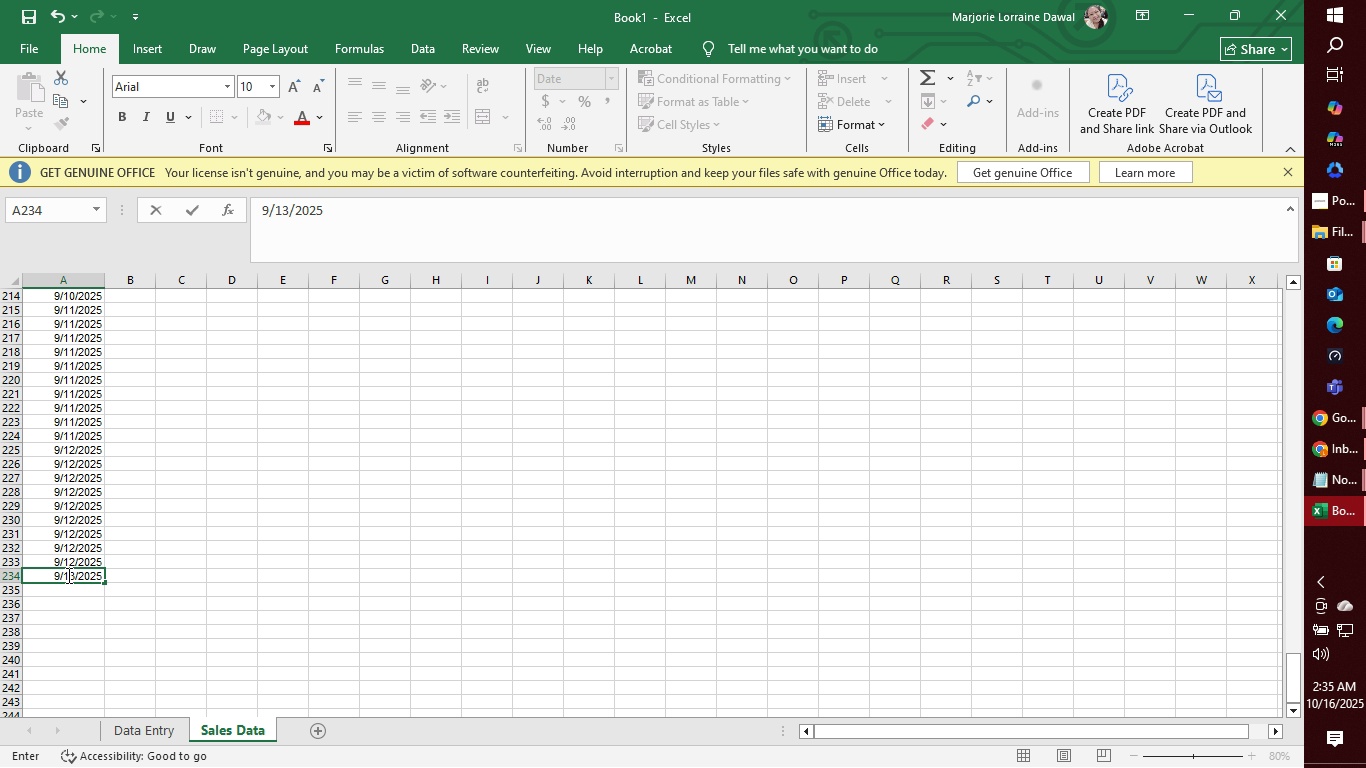 
key(Enter)
 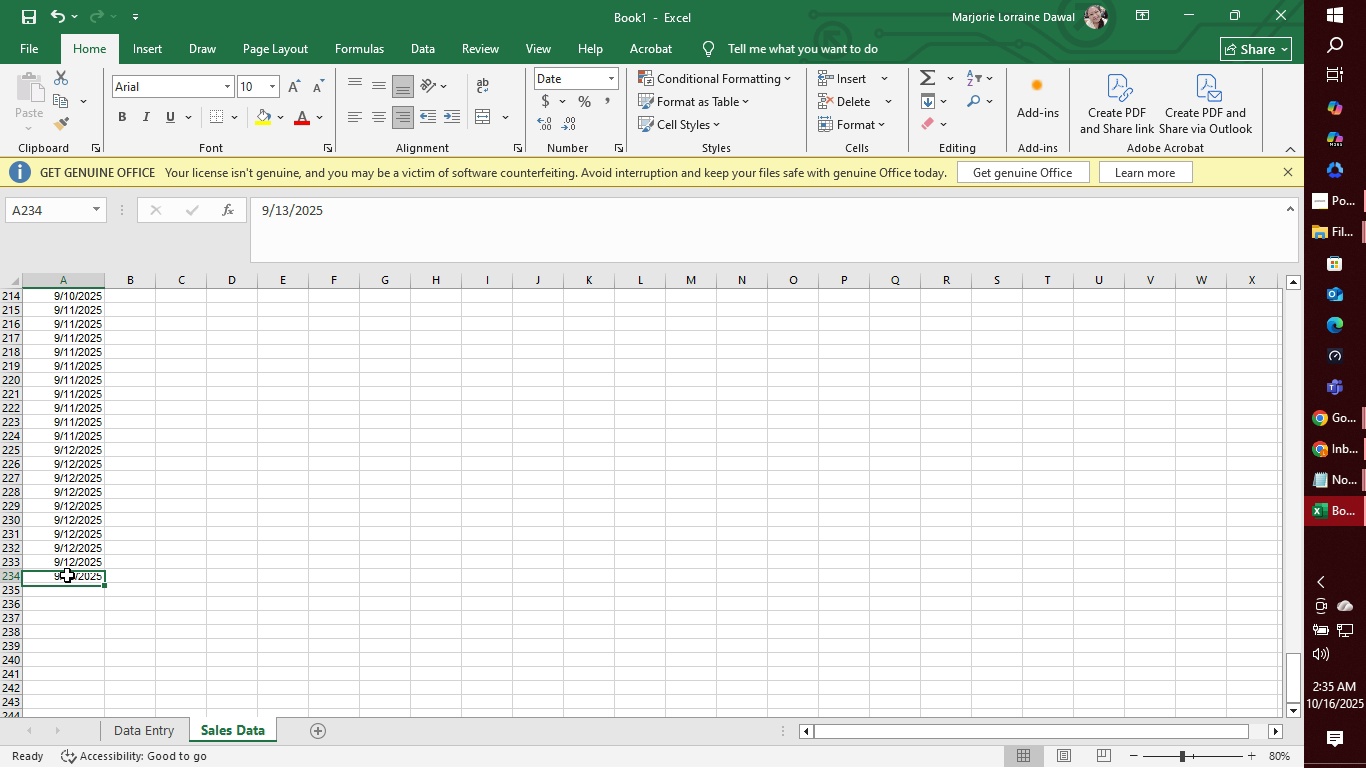 
left_click([67, 575])
 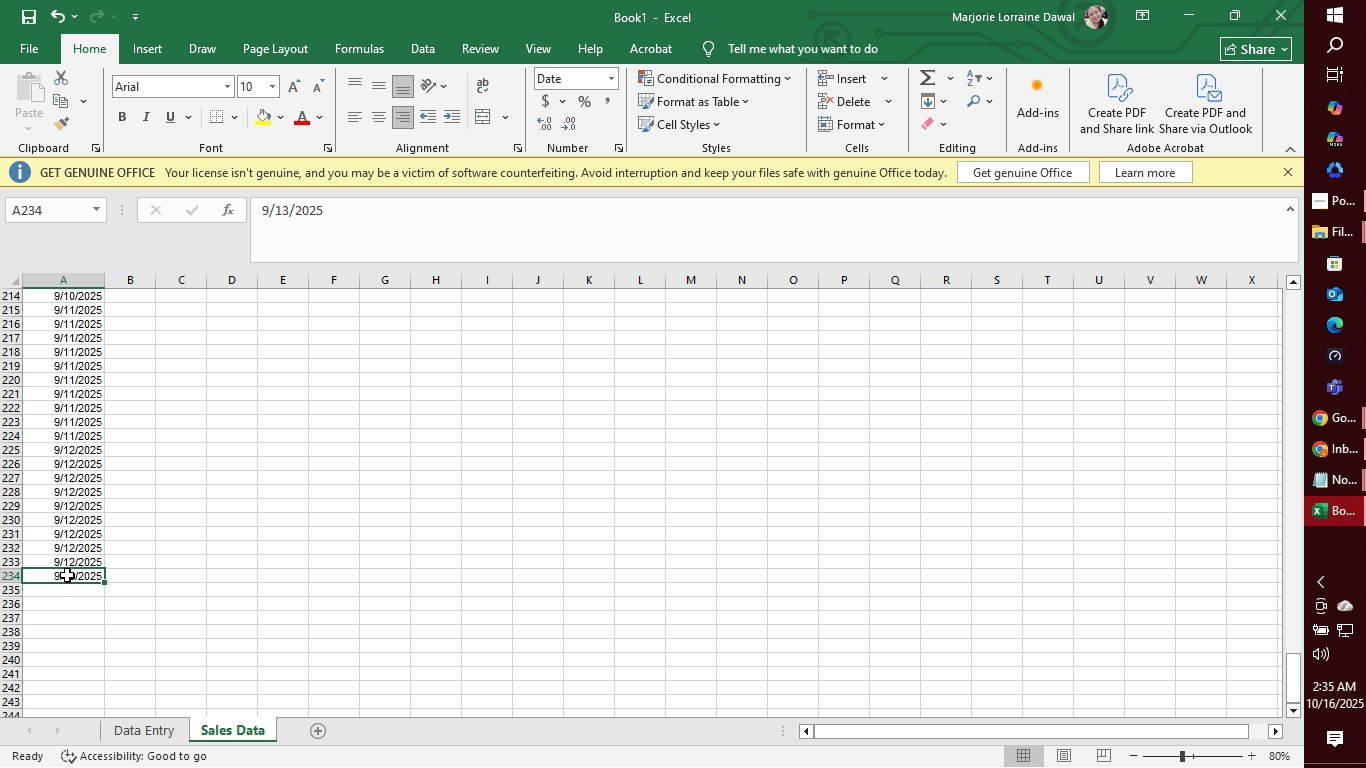 
key(Control+C)
 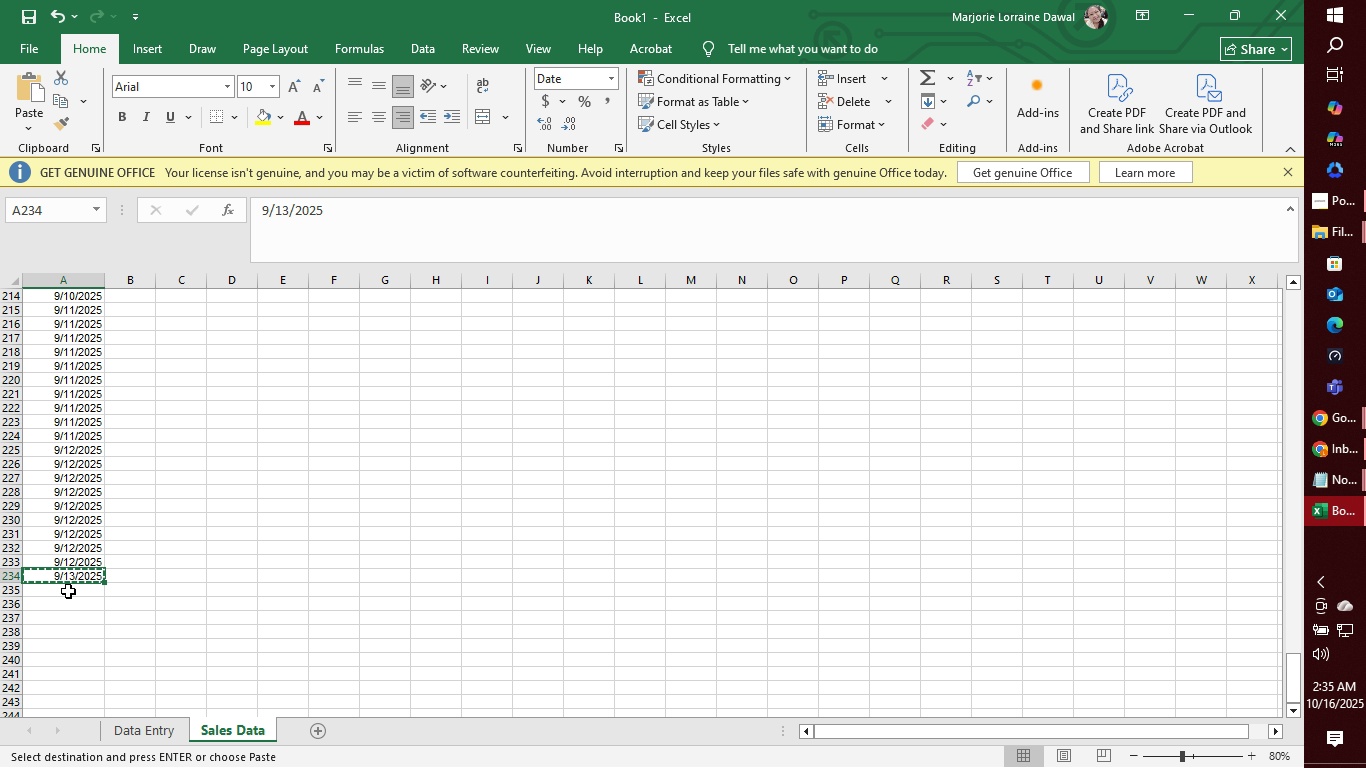 
wait(9.65)
 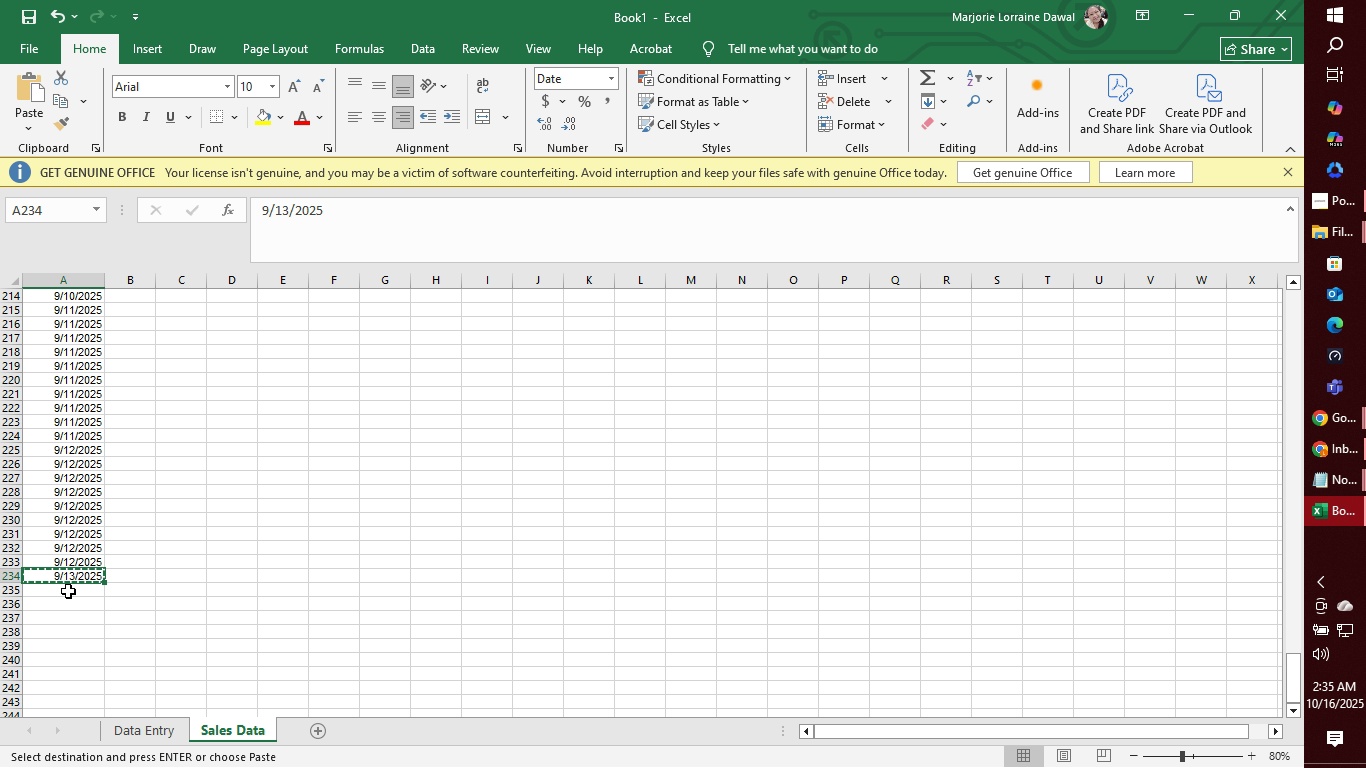 
left_click_drag(start_coordinate=[78, 586], to_coordinate=[78, 697])
 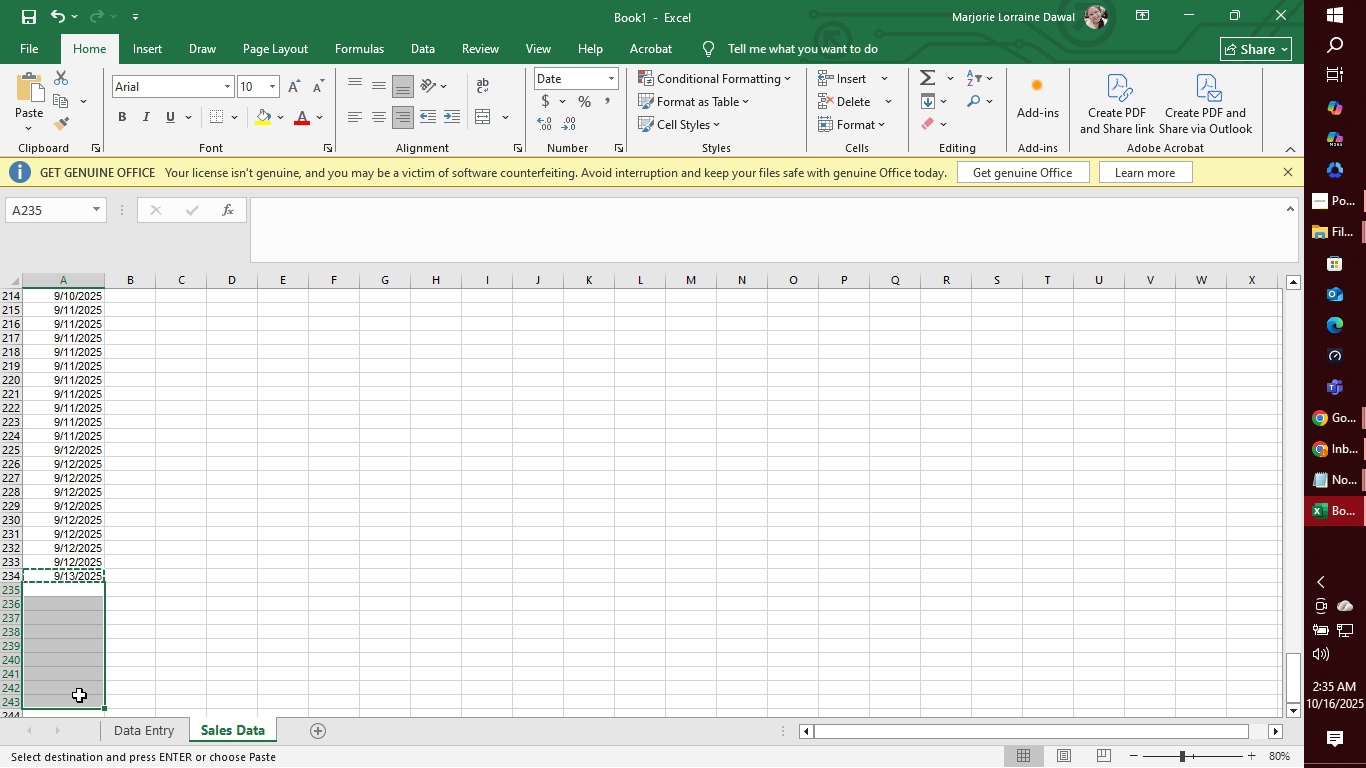 
key(Control+V)
 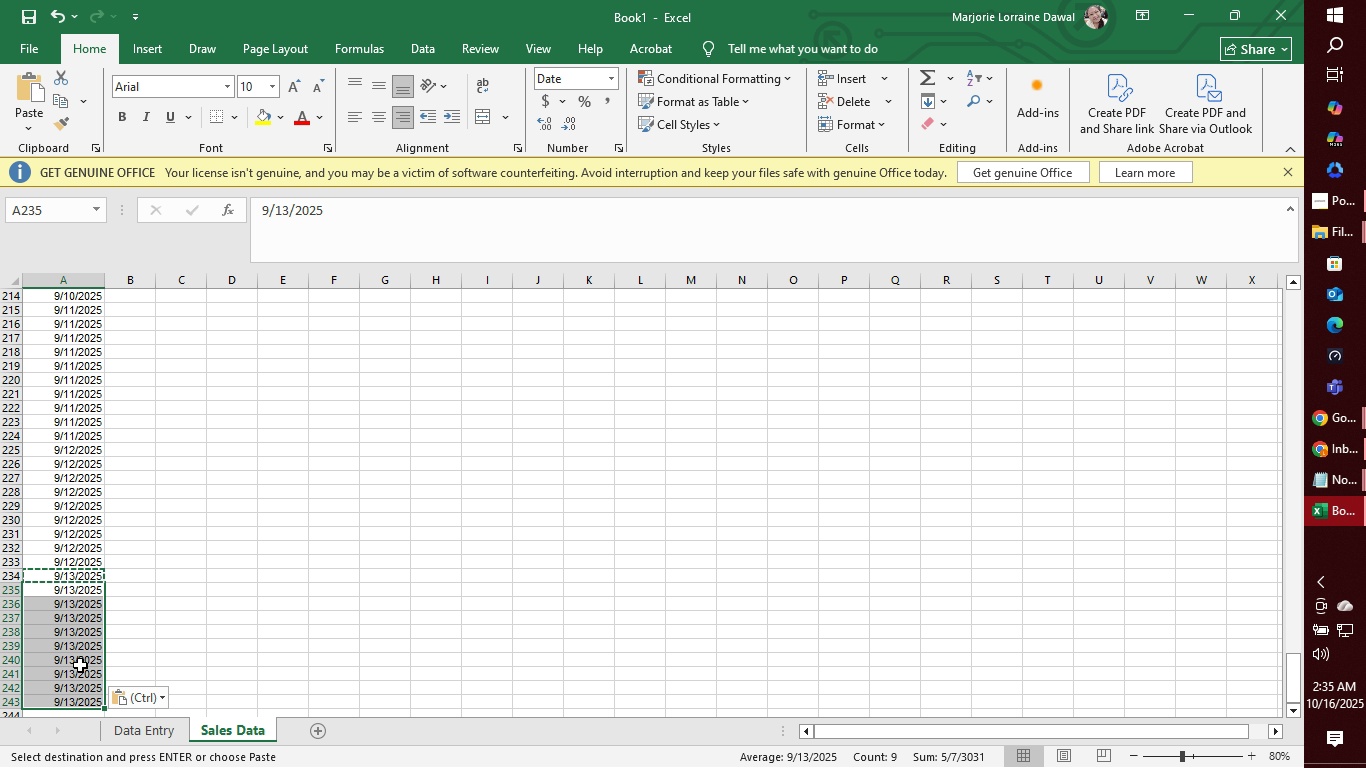 
scroll: coordinate [86, 621], scroll_direction: down, amount: 8.0
 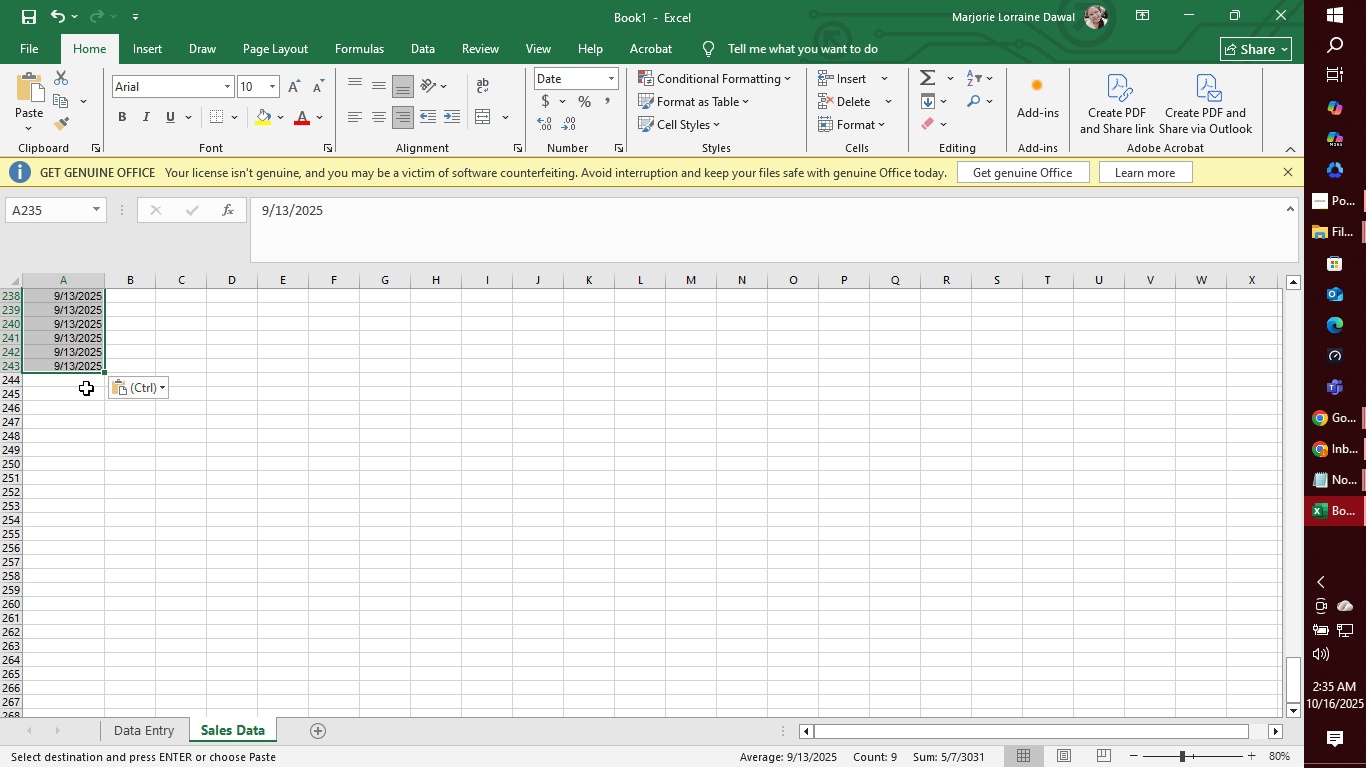 
left_click([82, 379])
 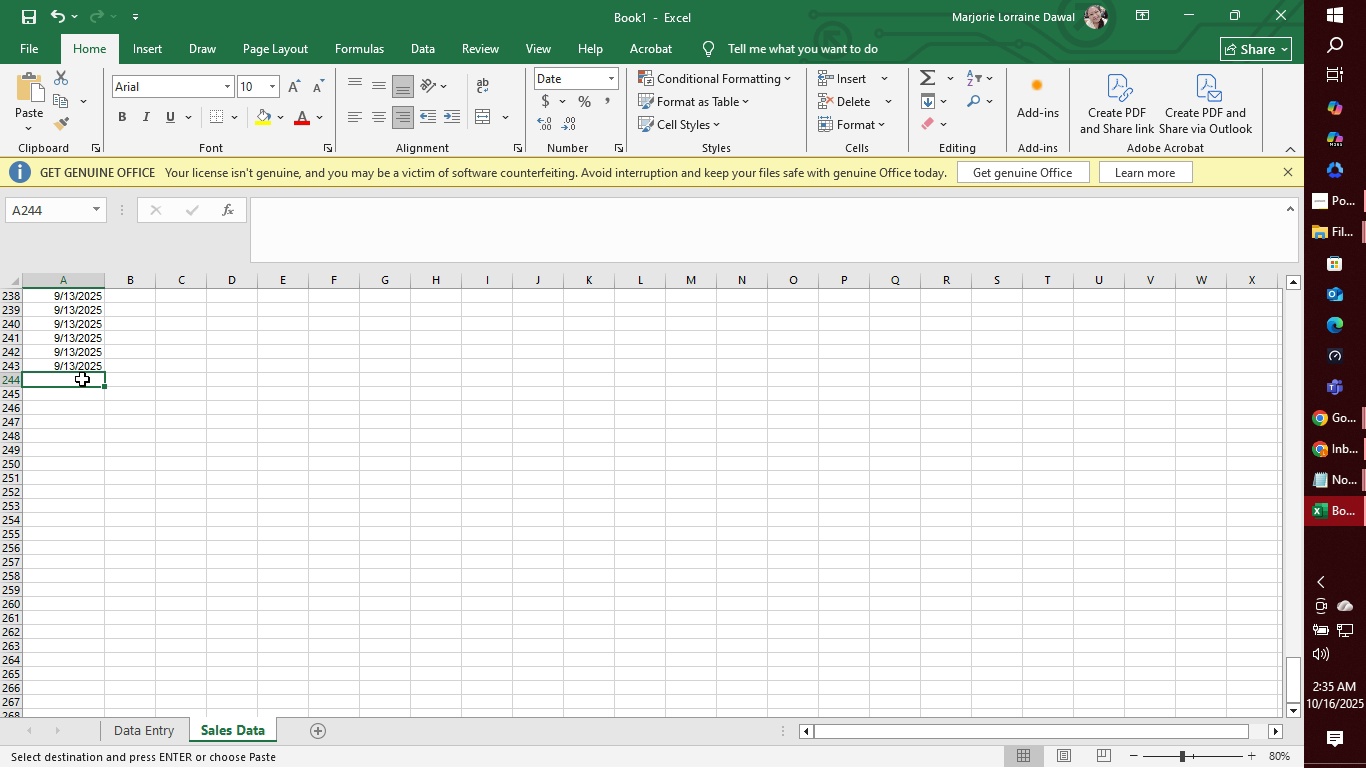 
type(9/15/2025)
key(Backspace)
key(Backspace)
key(Backspace)
key(Backspace)
key(Backspace)
key(Backspace)
type(4/2025)
 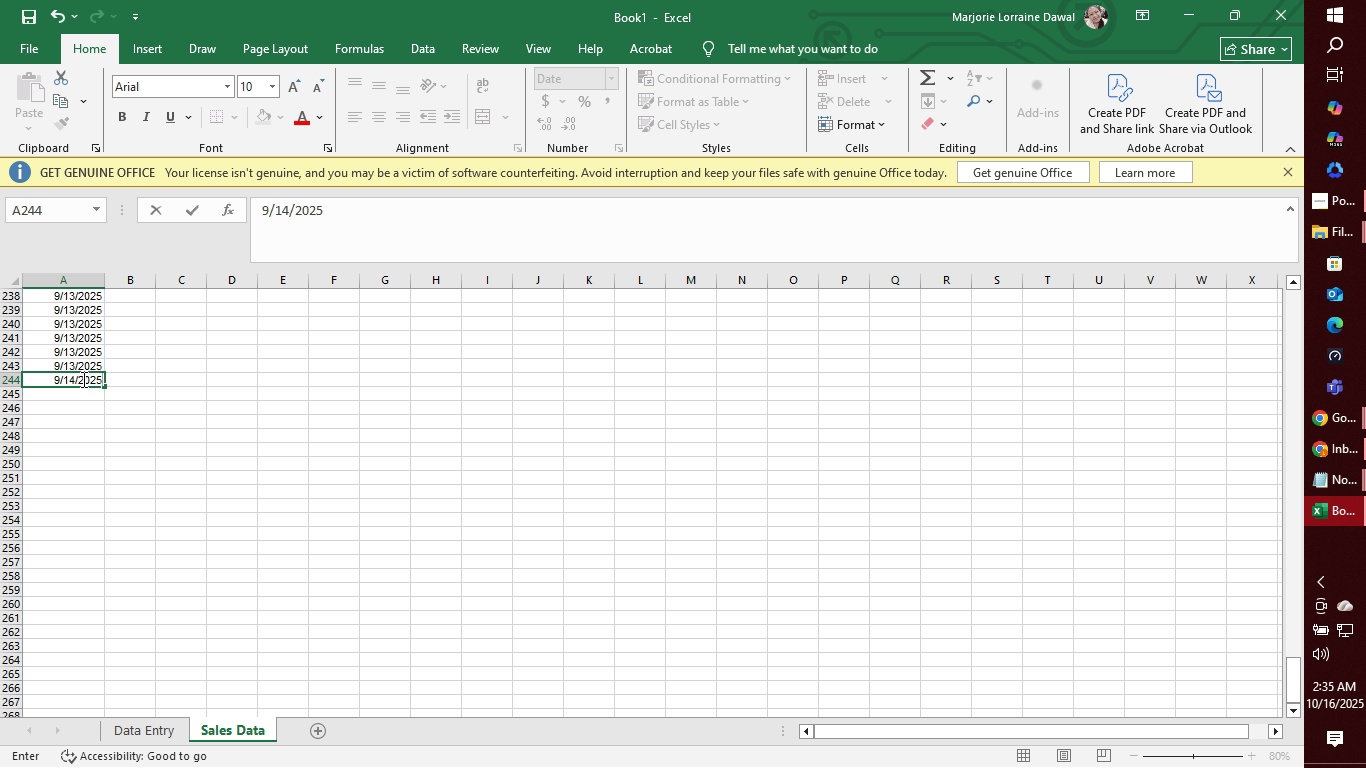 
key(Enter)
 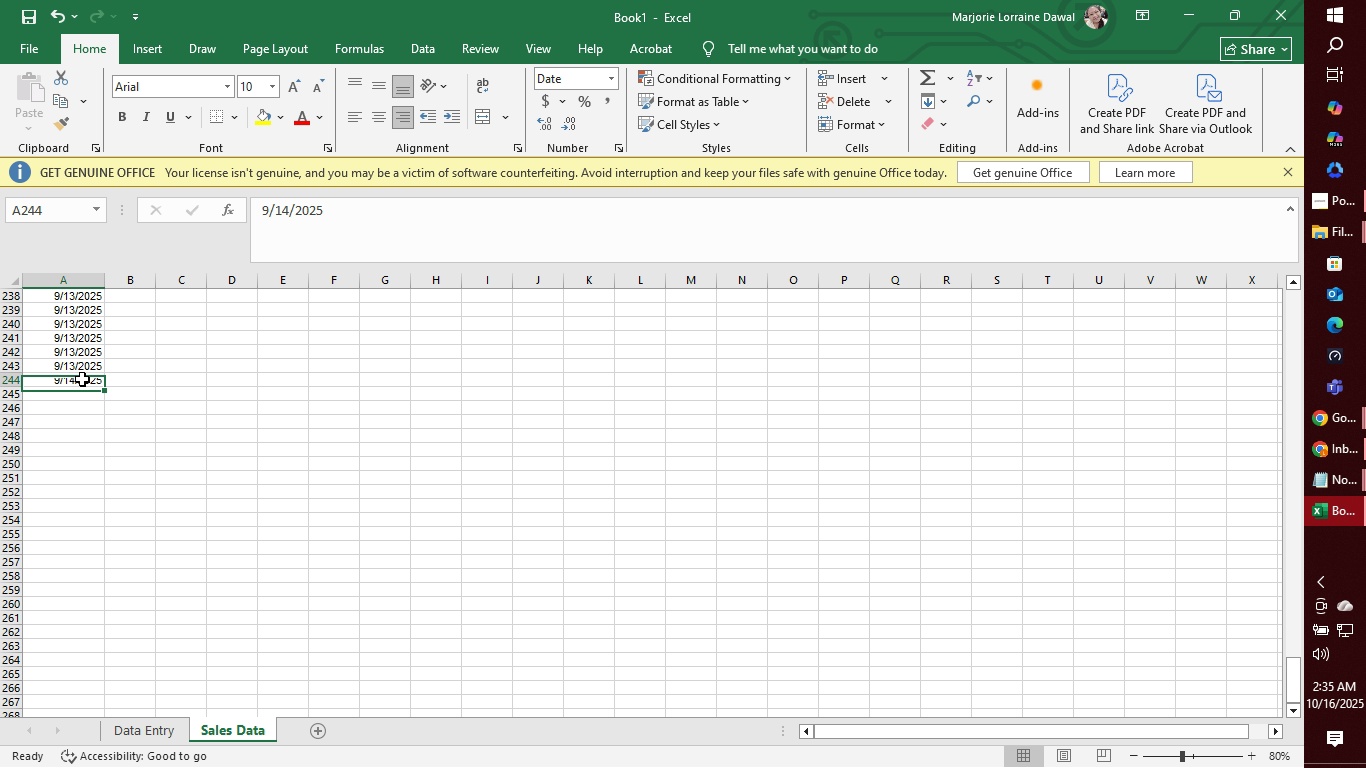 
left_click([82, 379])
 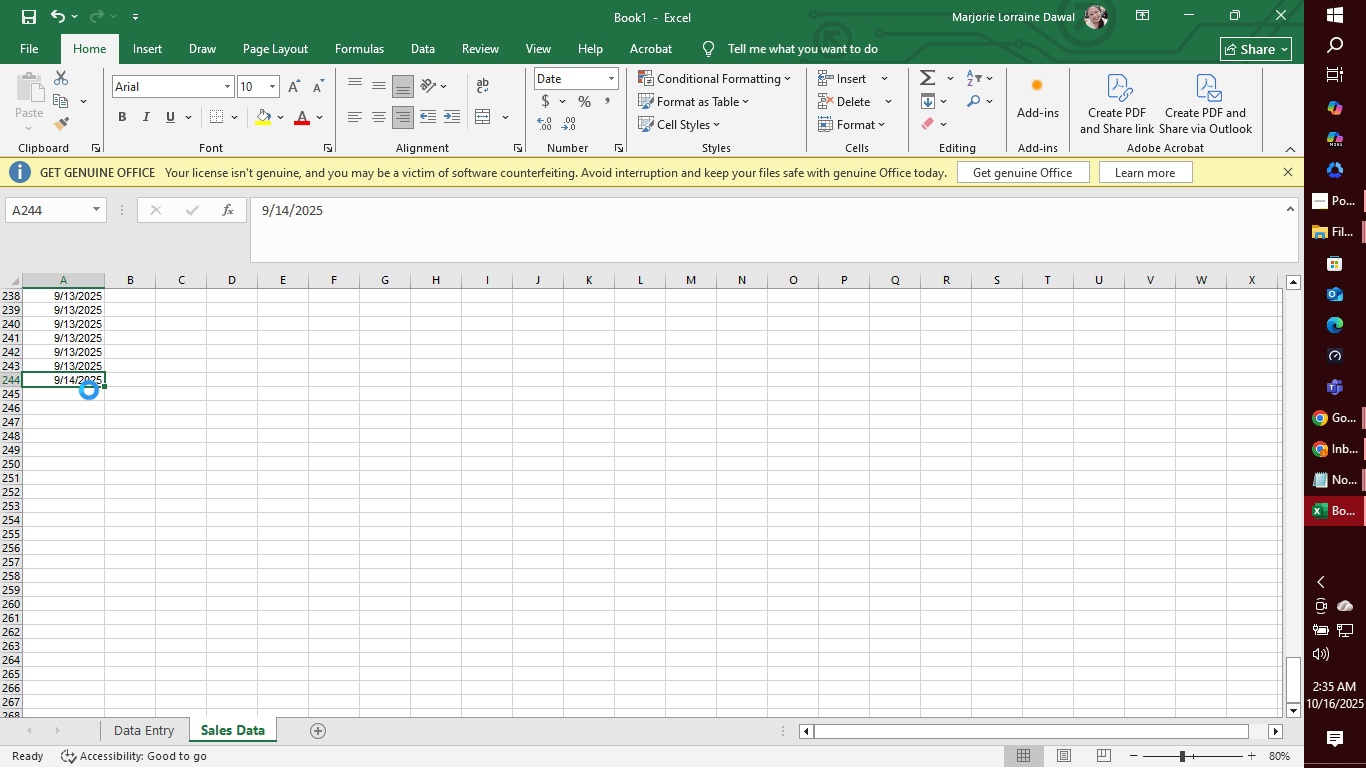 
key(Control+C)
 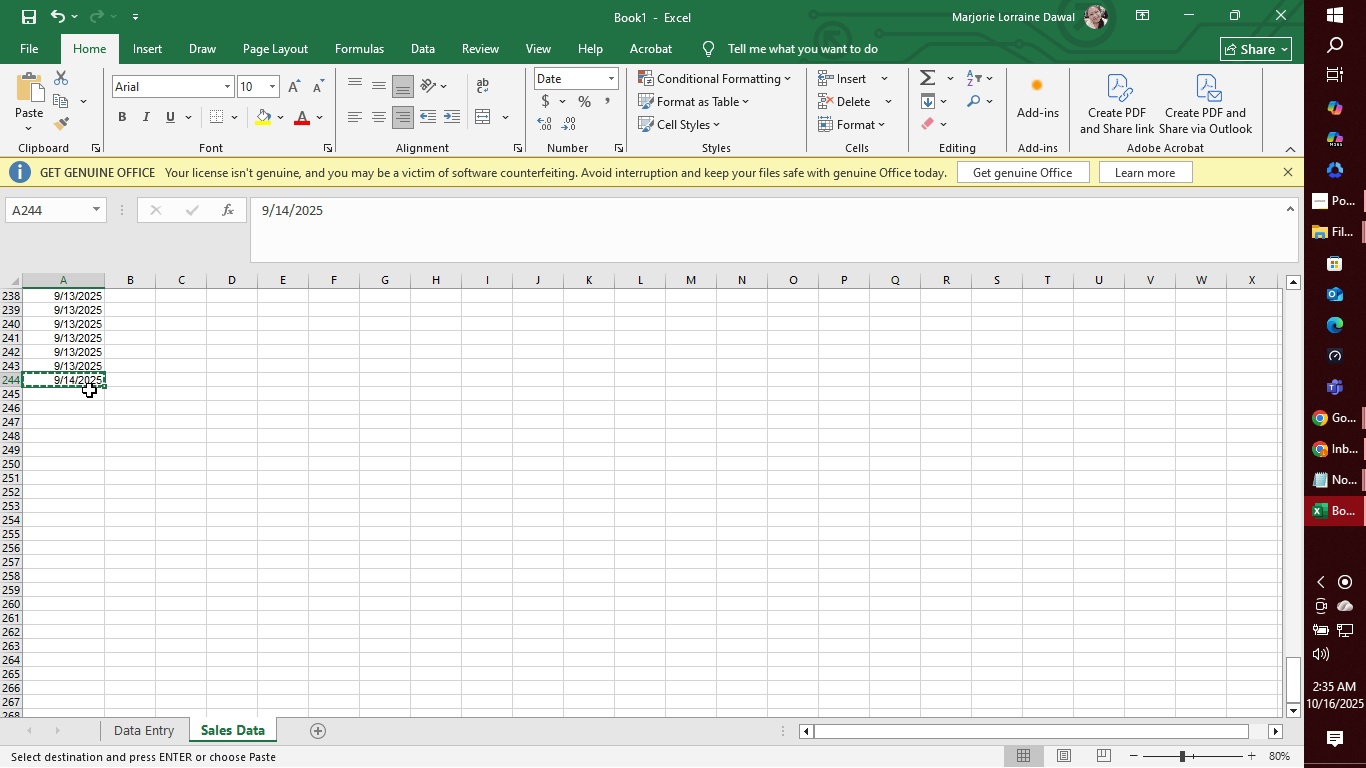 
wait(7.89)
 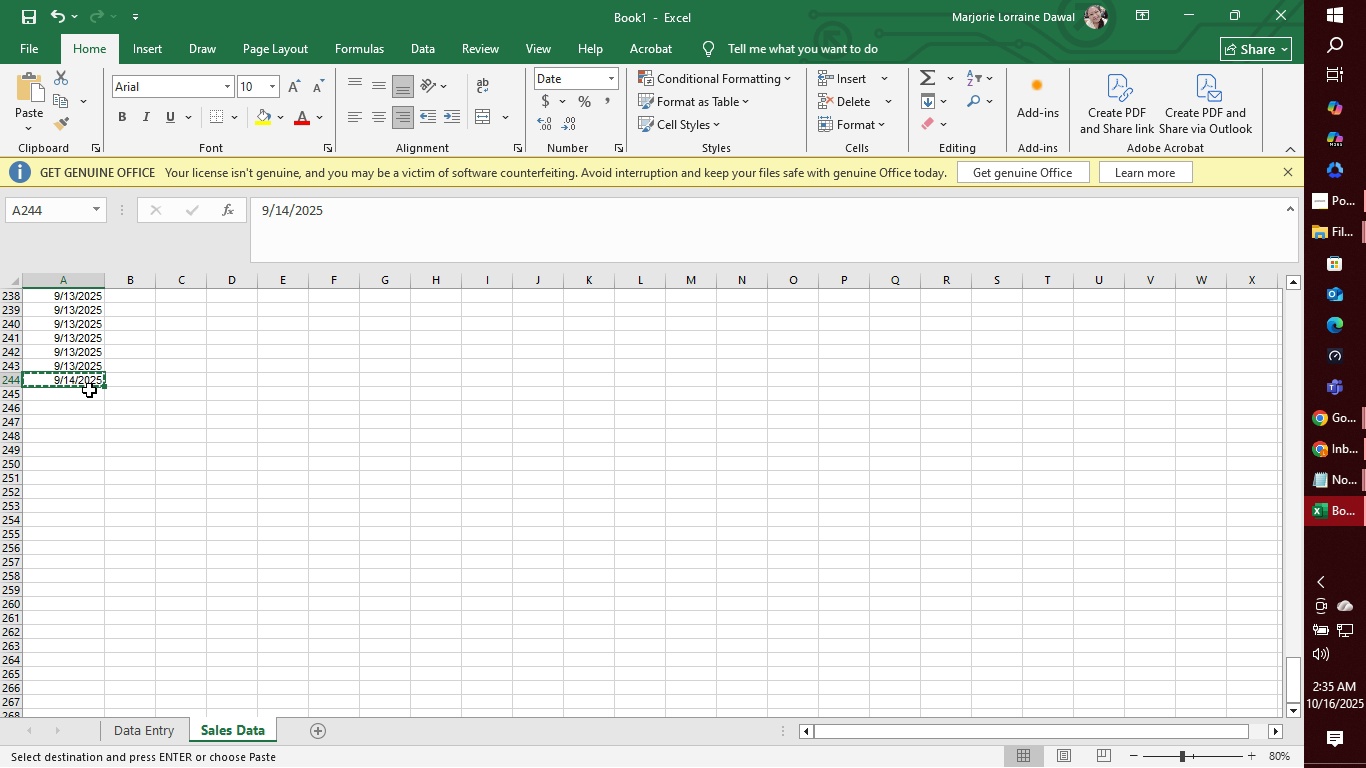 
left_click_drag(start_coordinate=[85, 396], to_coordinate=[78, 437])
 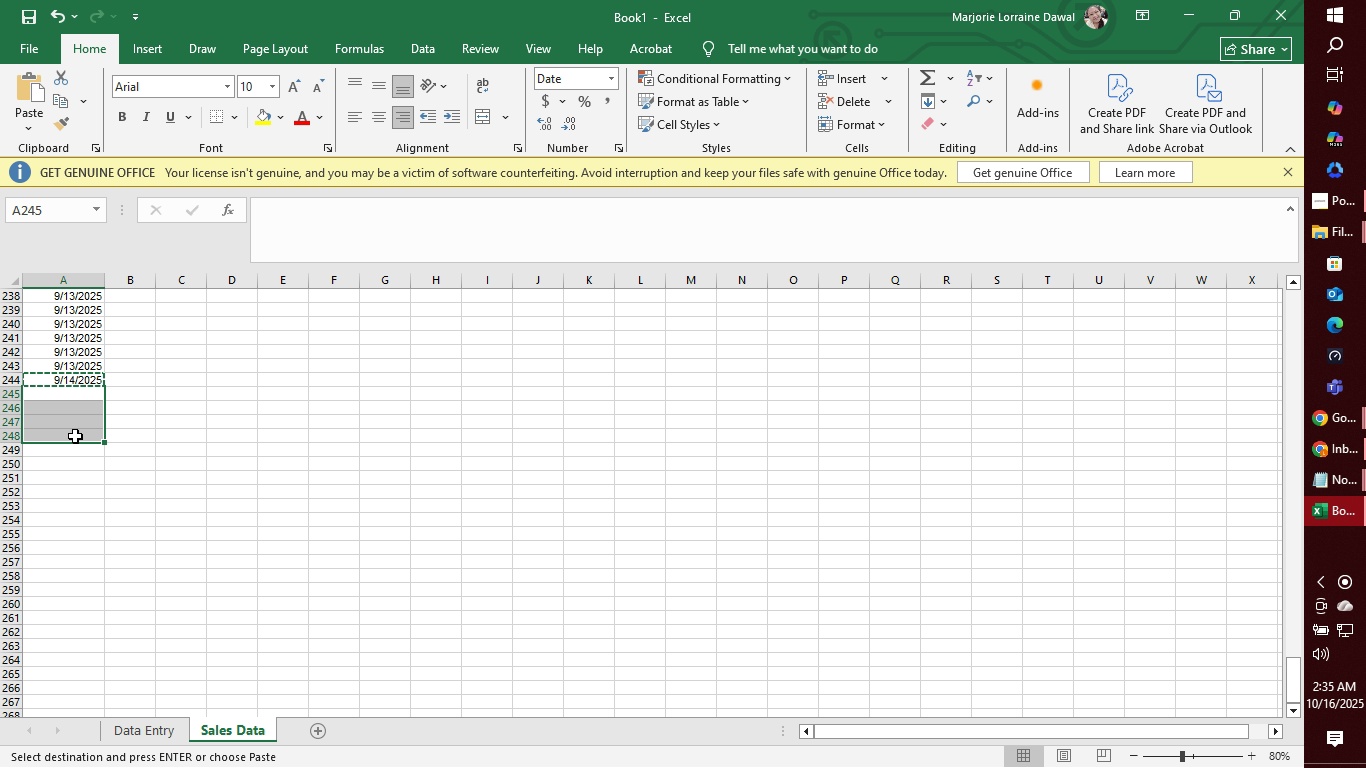 
key(Control+V)
 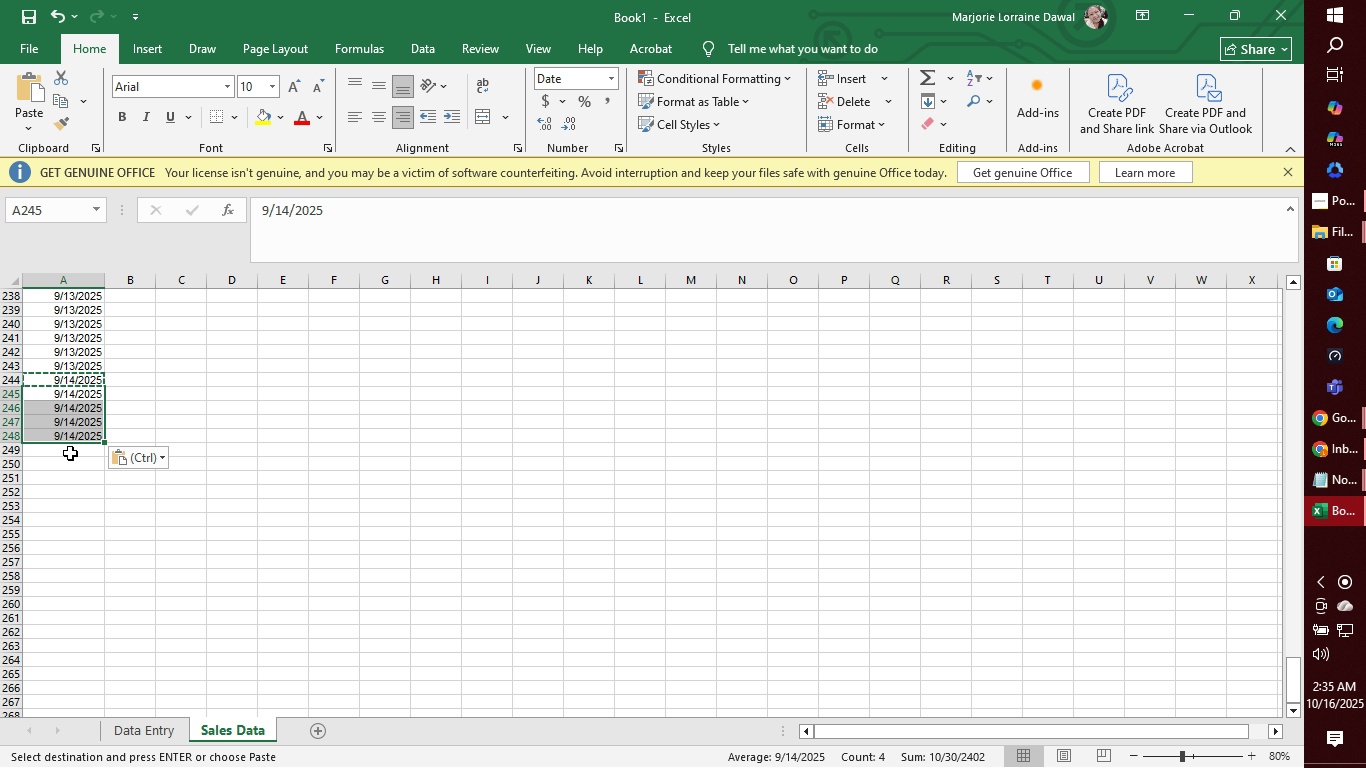 
left_click([70, 452])
 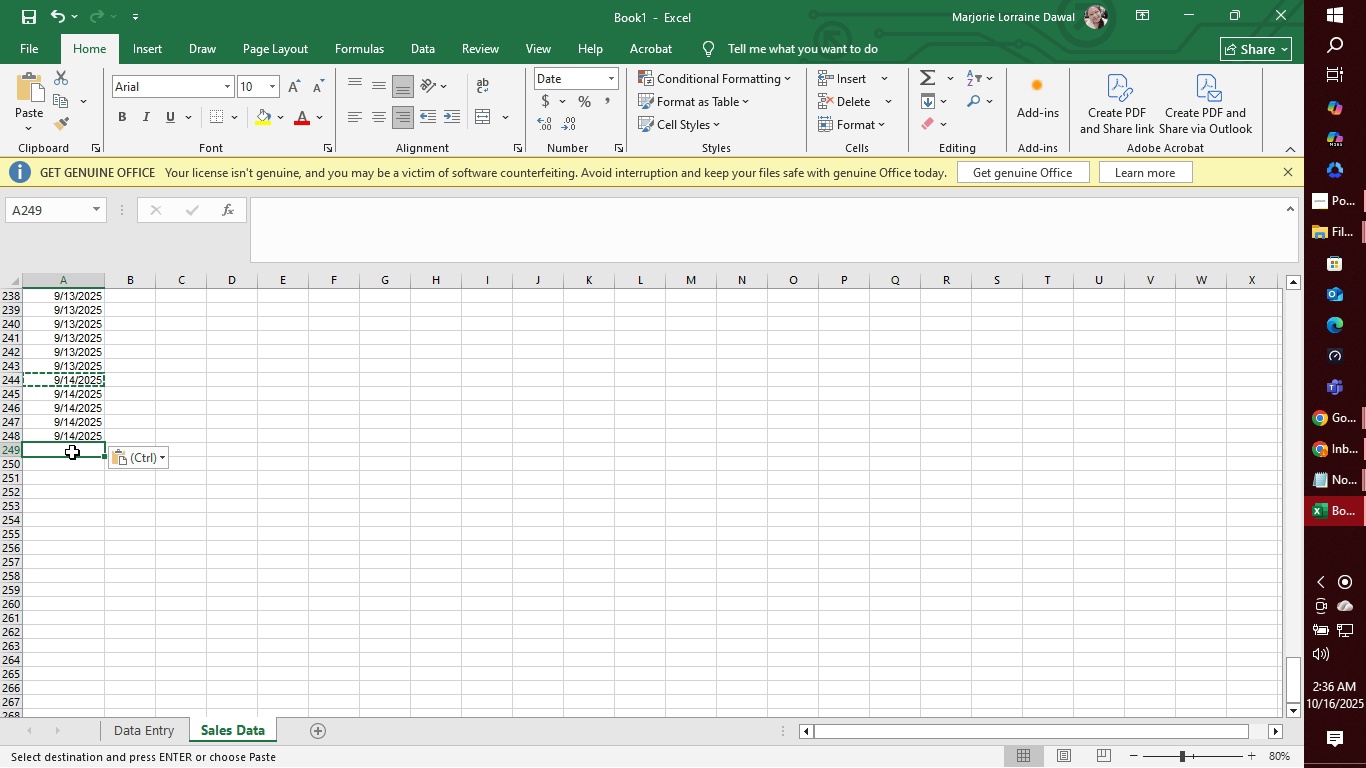 
type(9/15/2025)
 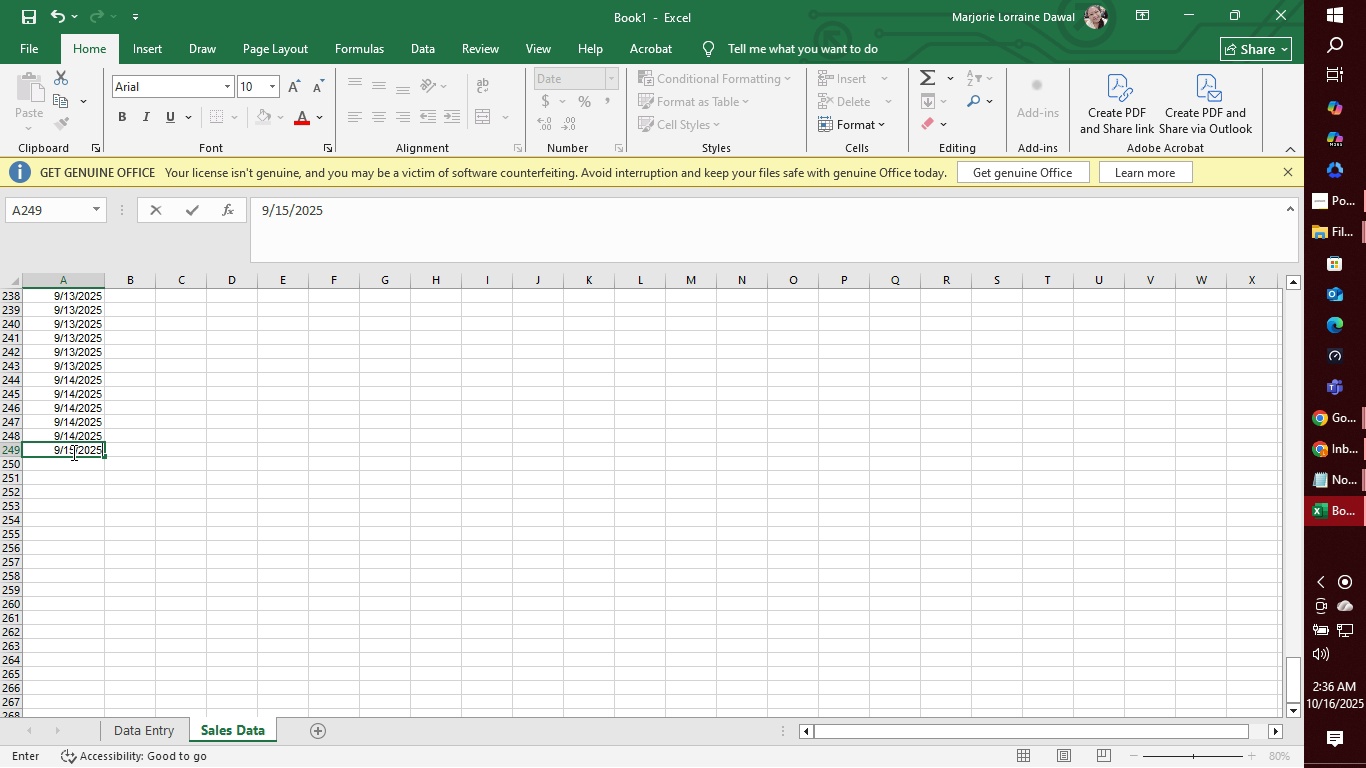 
key(Enter)
 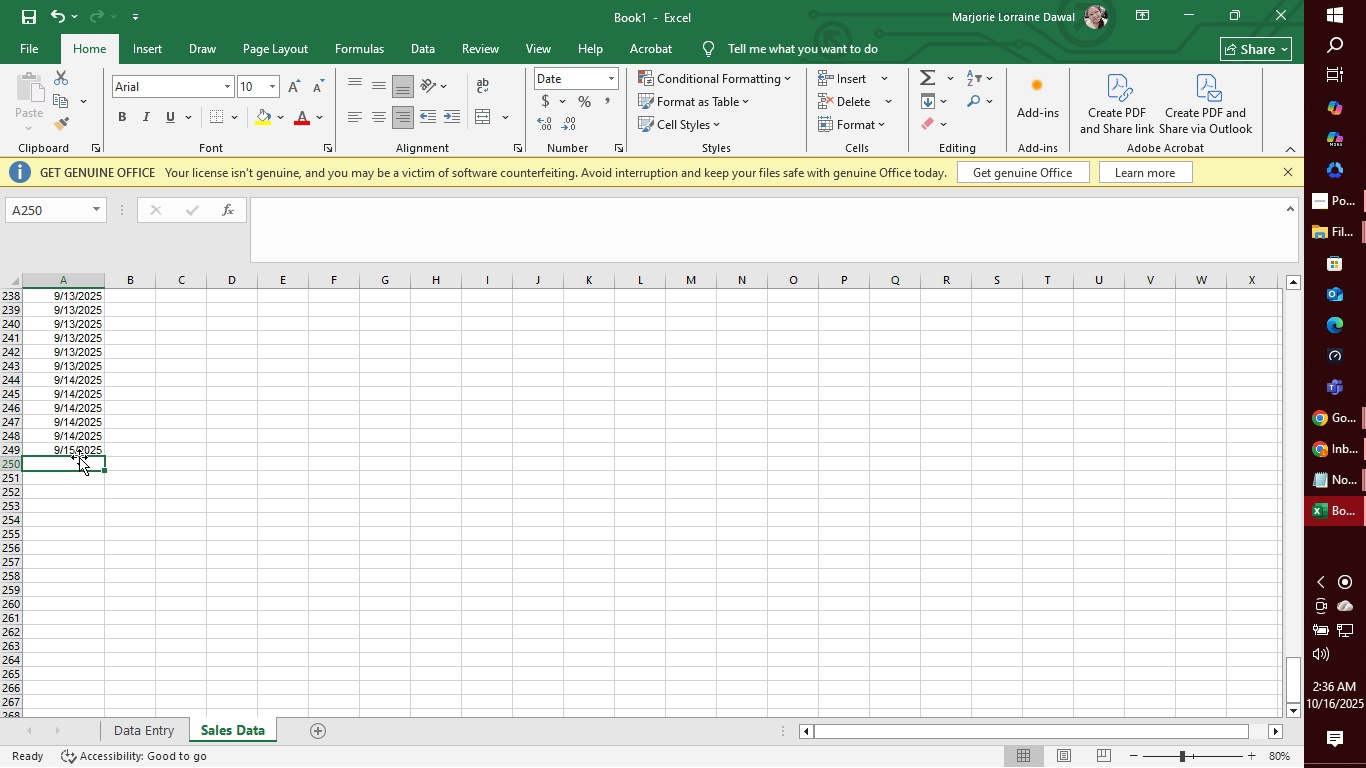 
left_click([85, 451])
 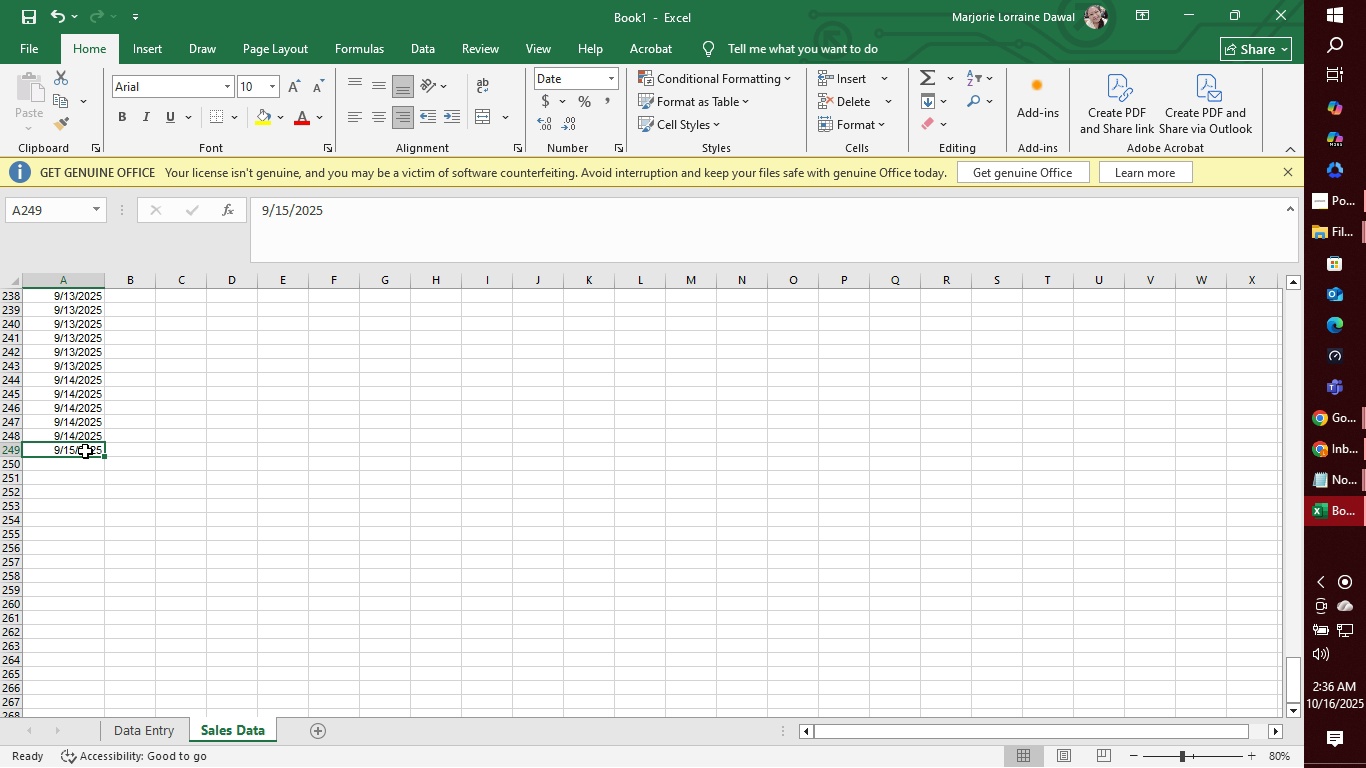 
key(Control+C)
 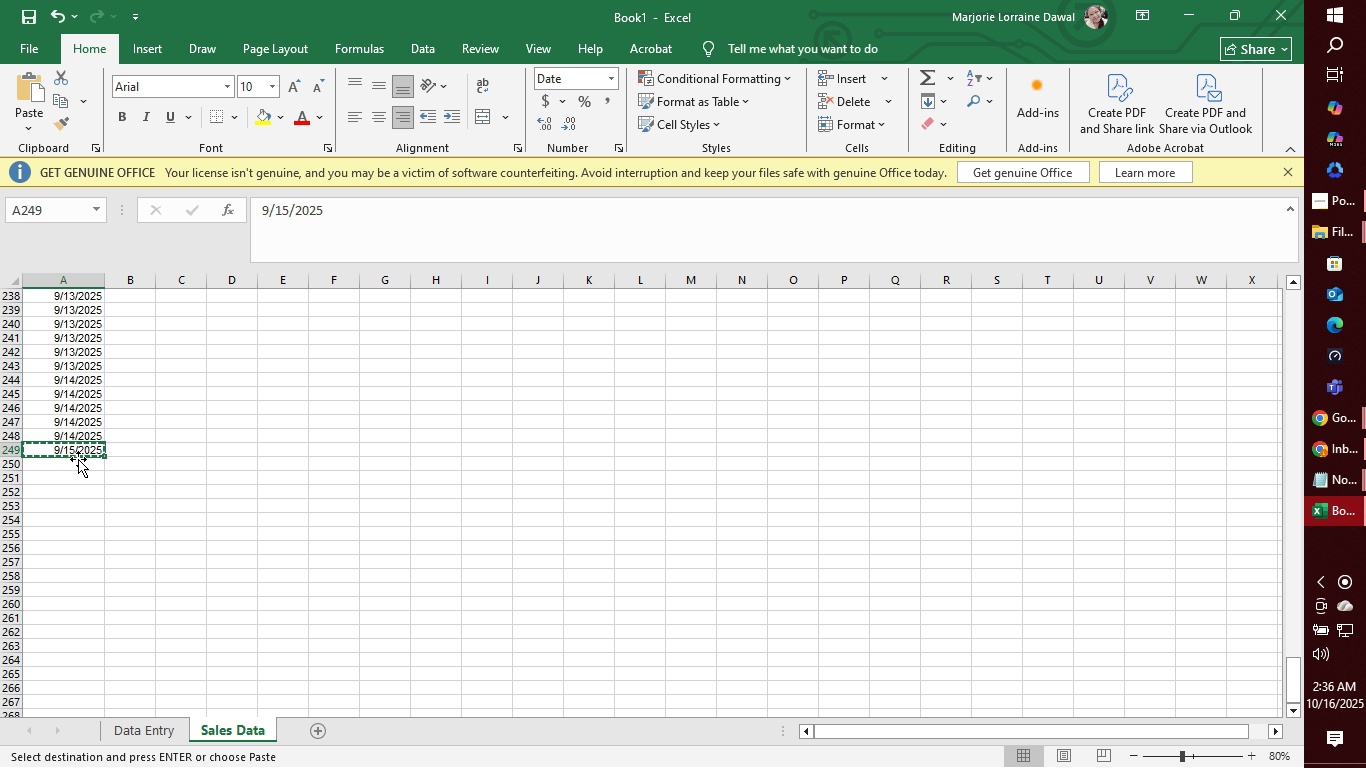 
left_click_drag(start_coordinate=[76, 464], to_coordinate=[75, 534])
 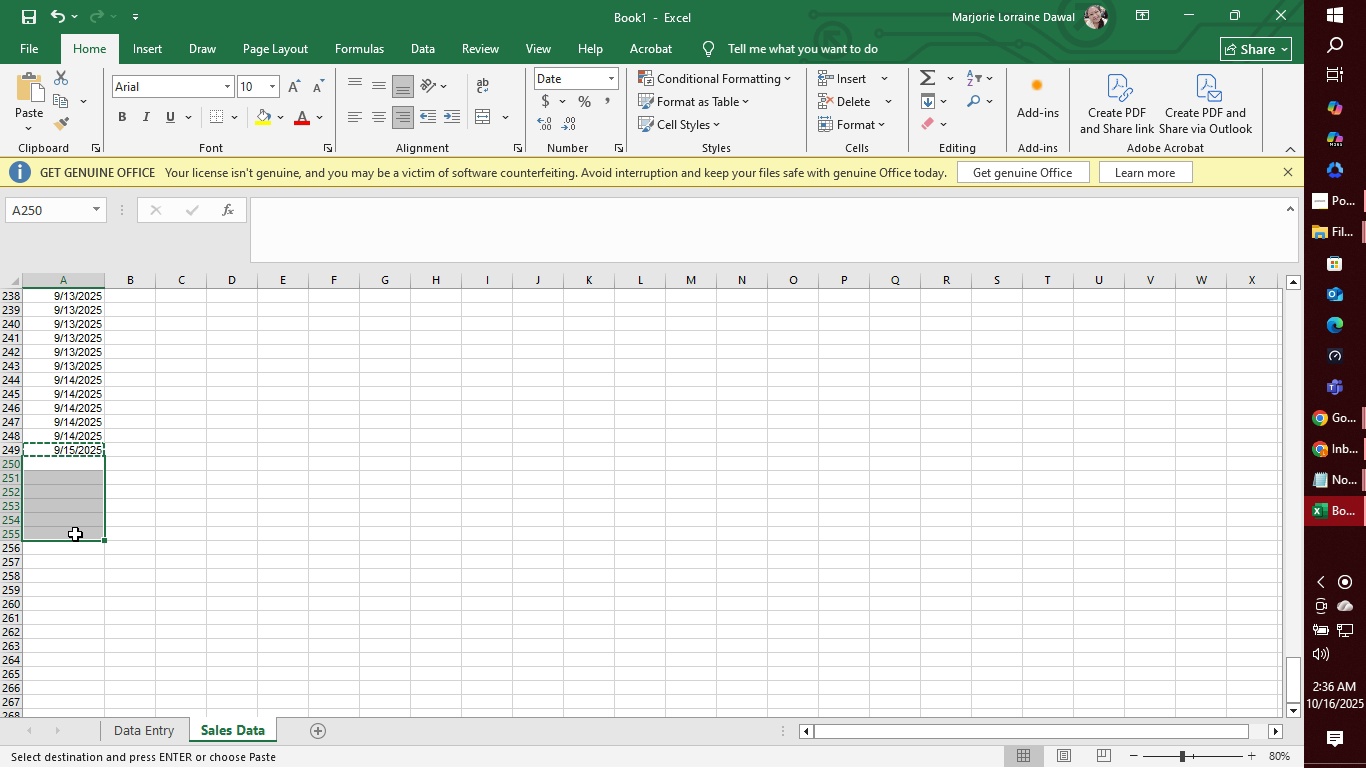 
key(Control+V)
 